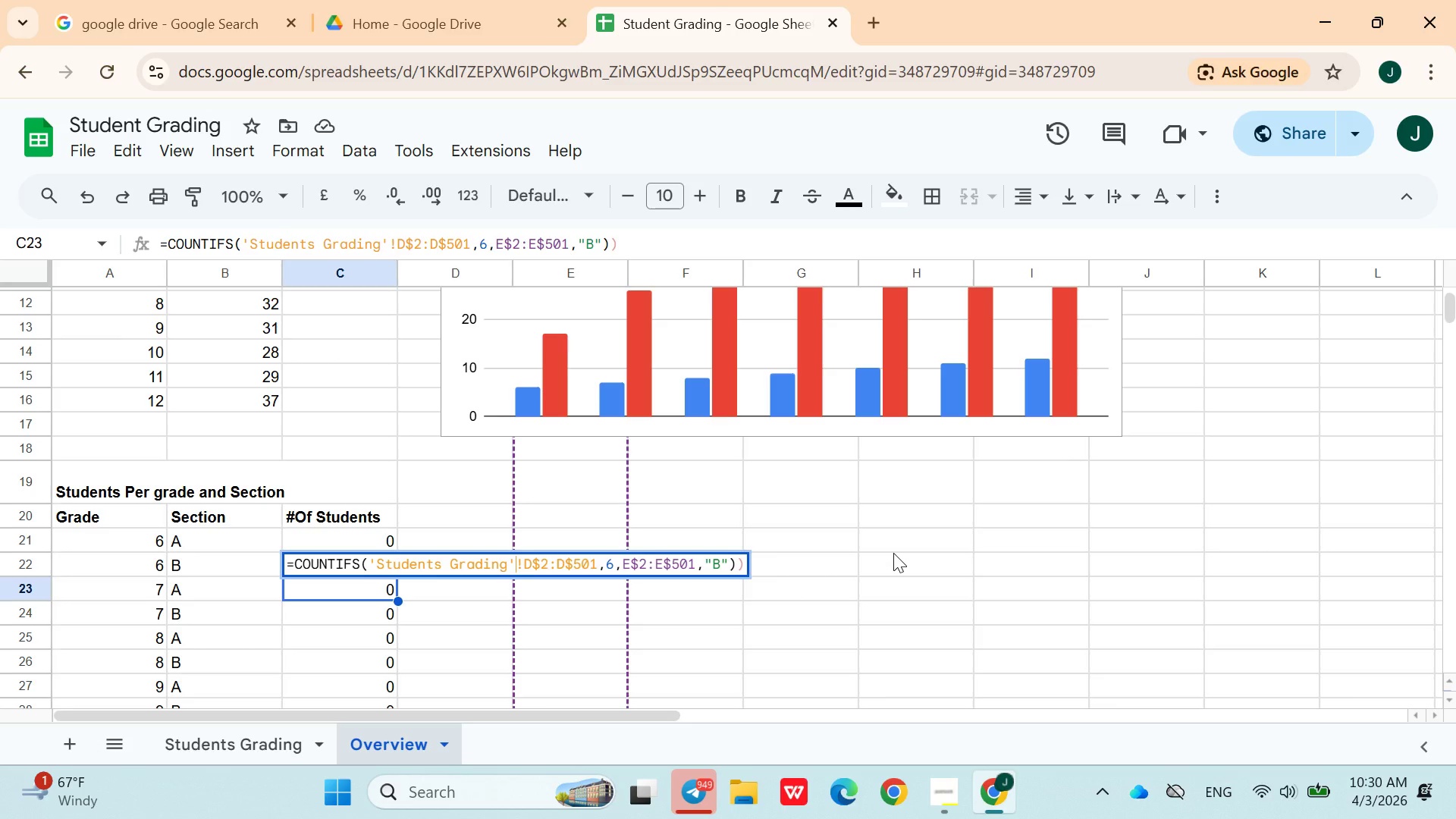 
key(Enter)
 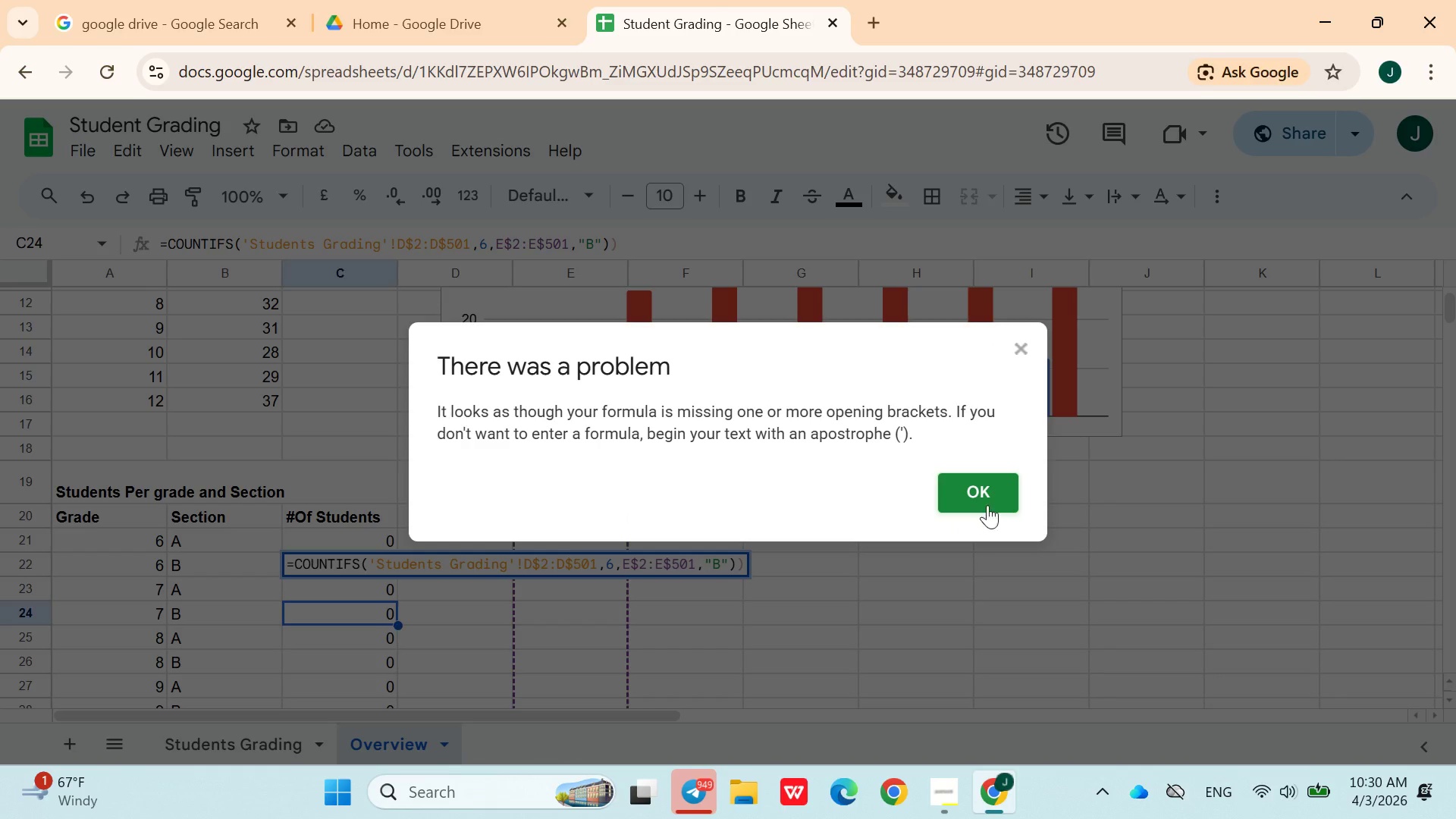 
left_click([993, 492])
 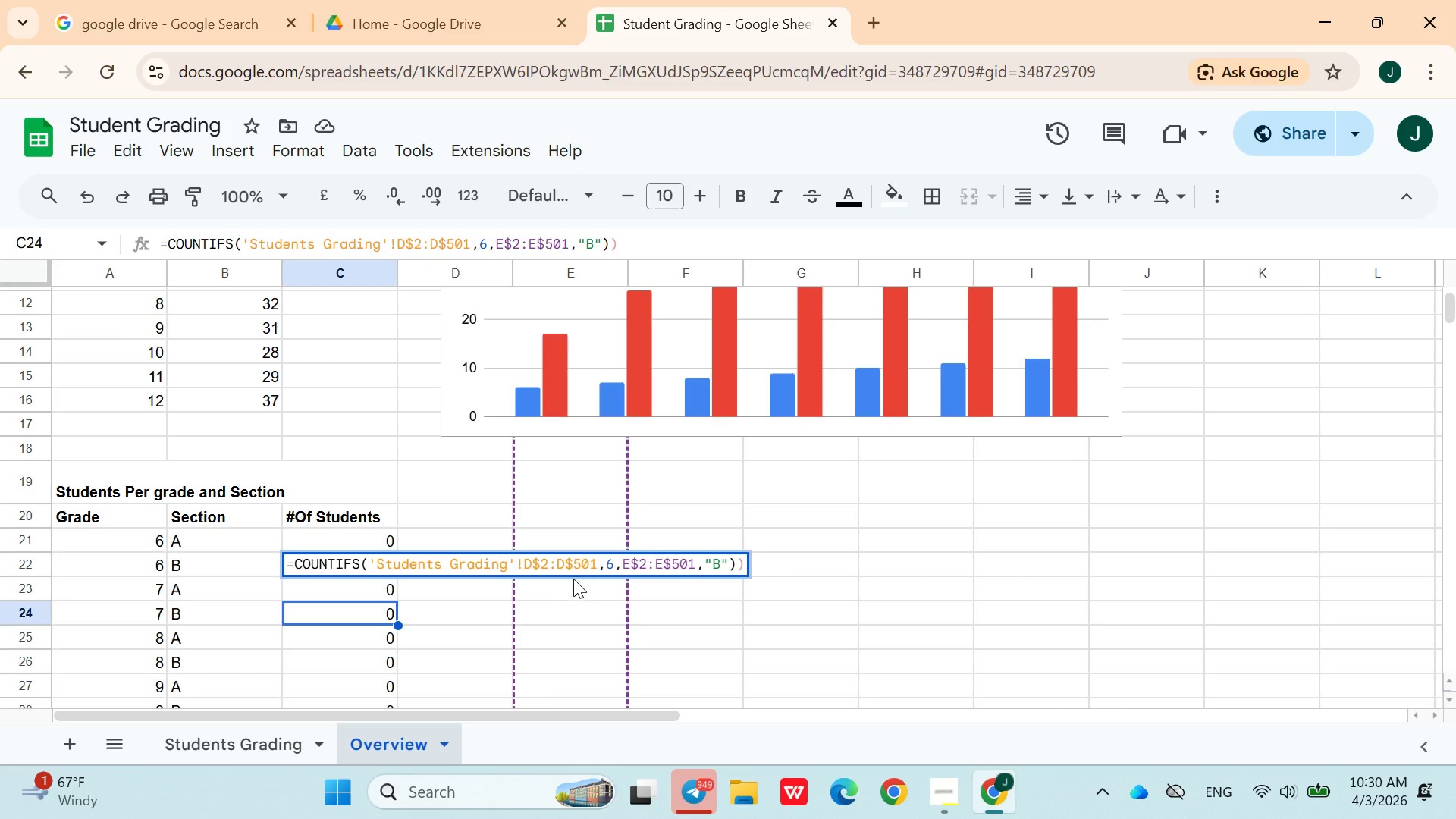 
left_click([581, 561])
 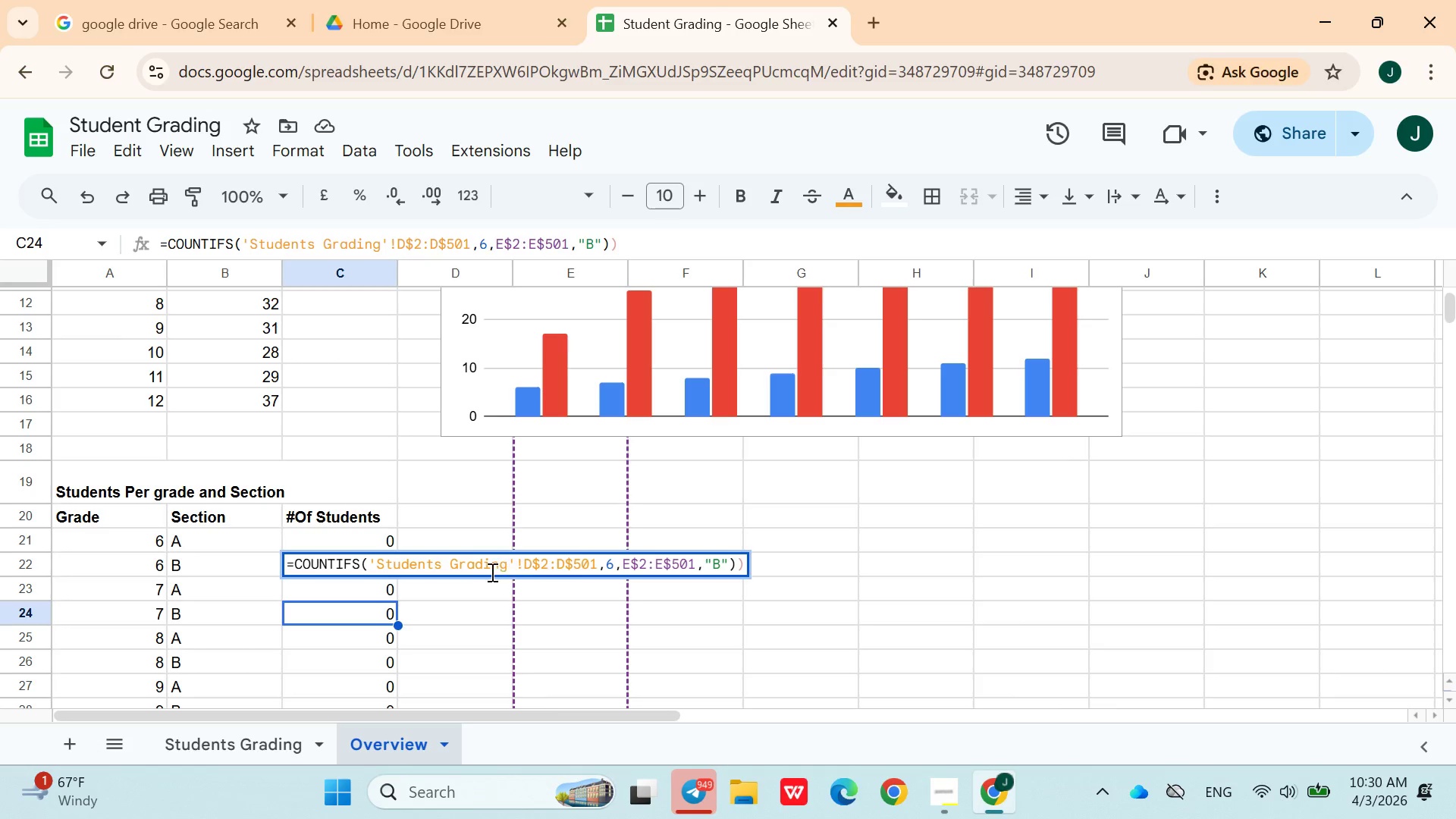 
left_click([446, 583])
 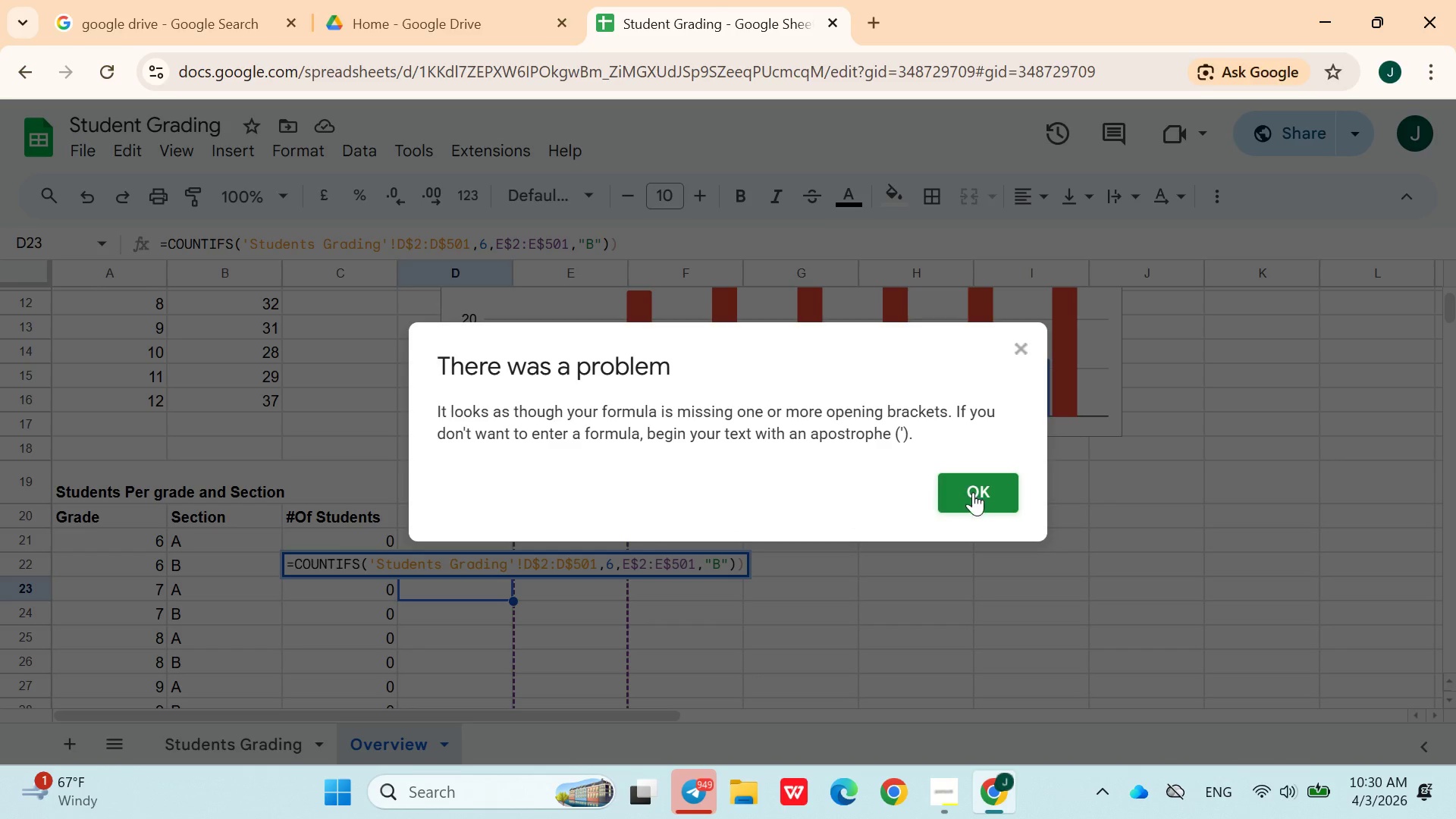 
left_click([974, 497])
 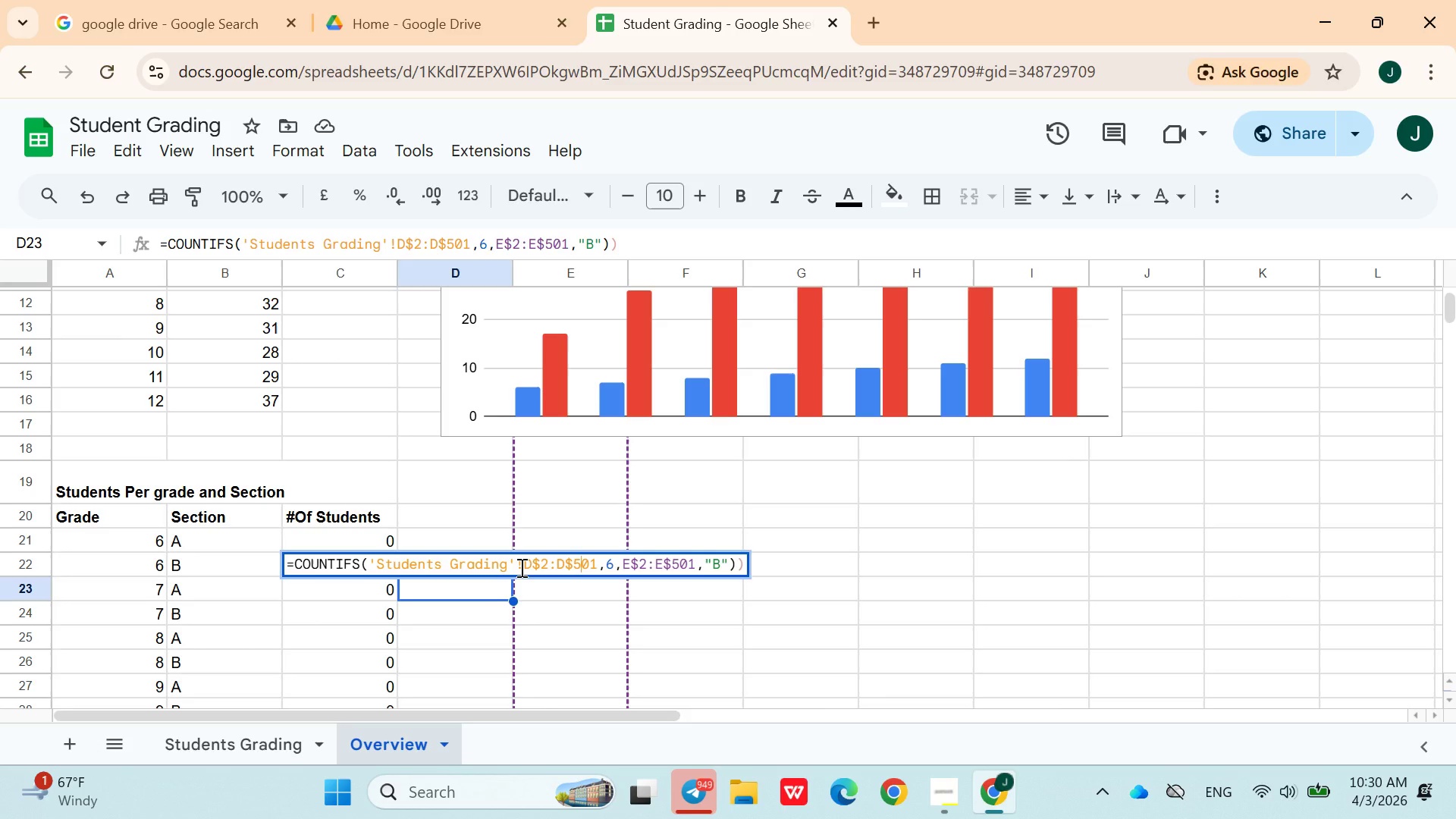 
left_click([516, 564])
 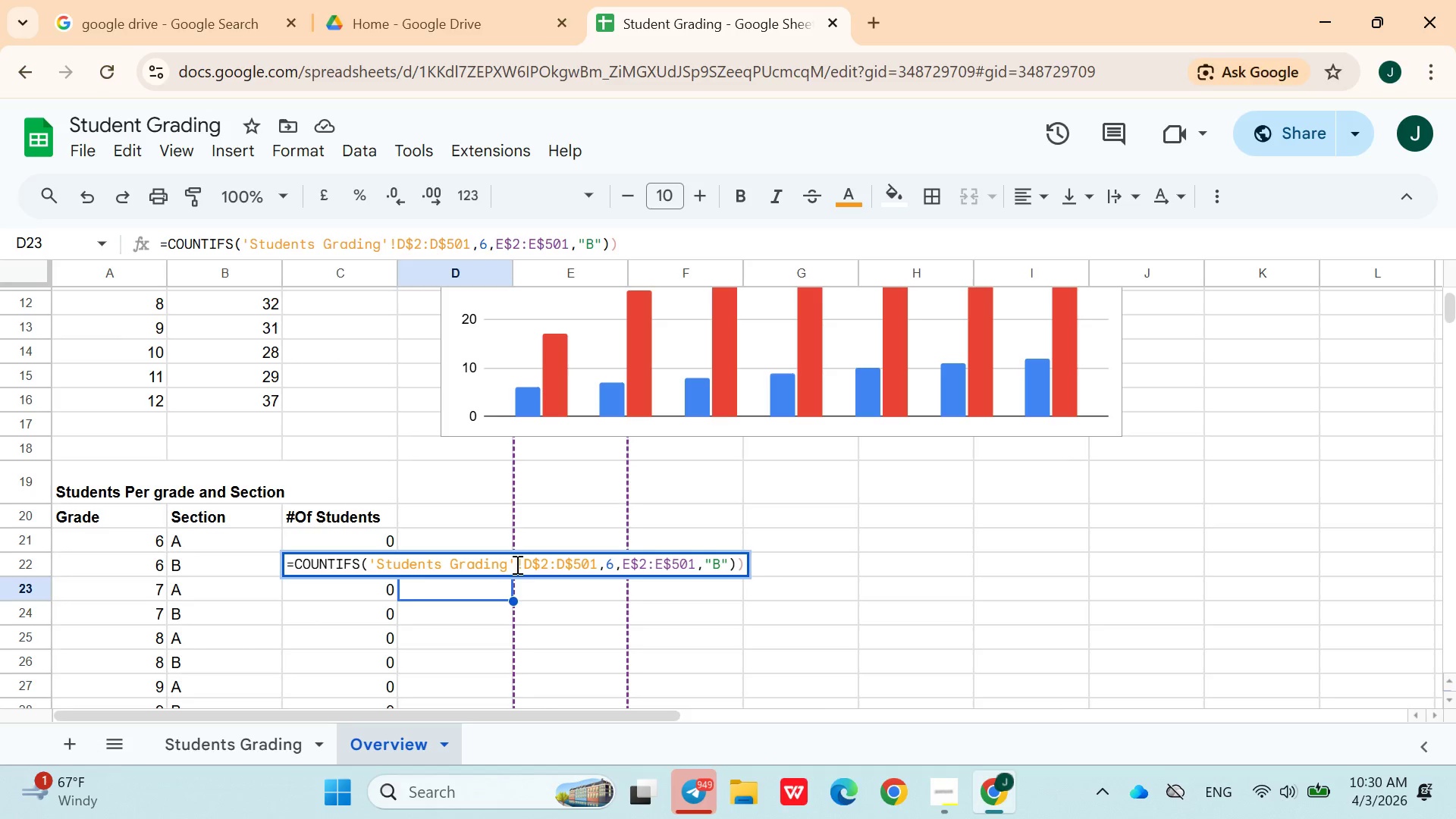 
key(Space)
 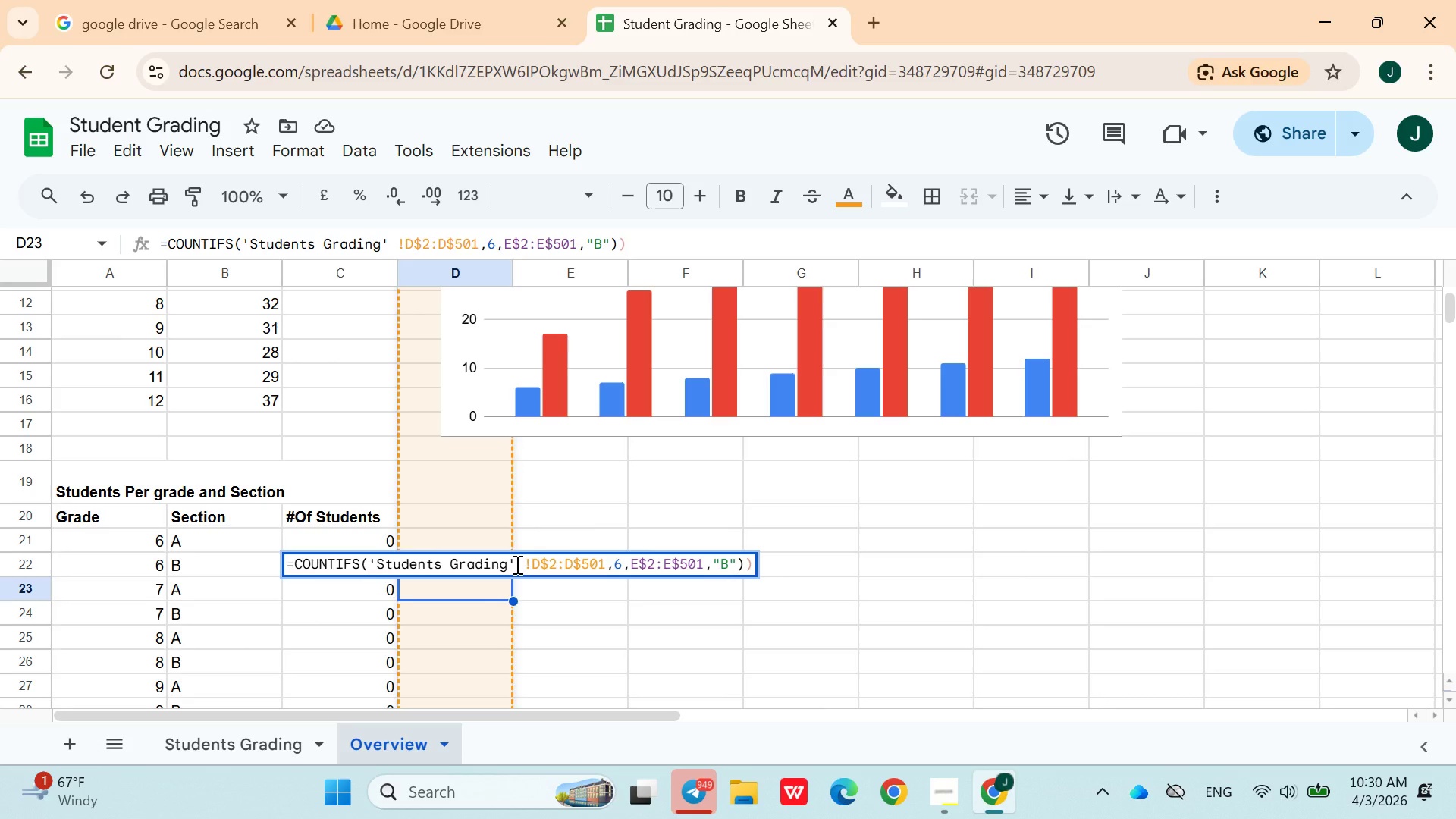 
key(Enter)
 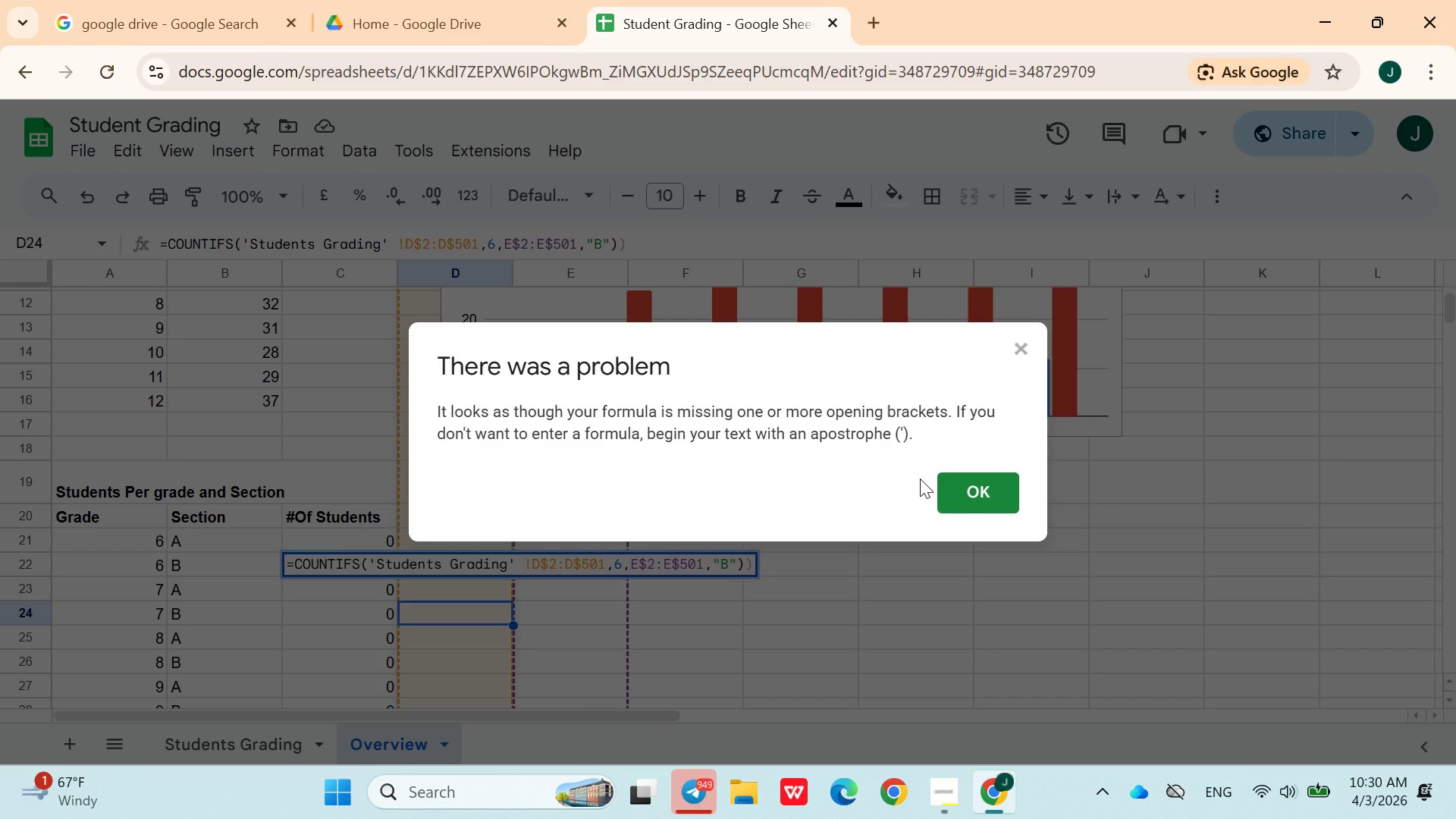 
left_click([963, 489])
 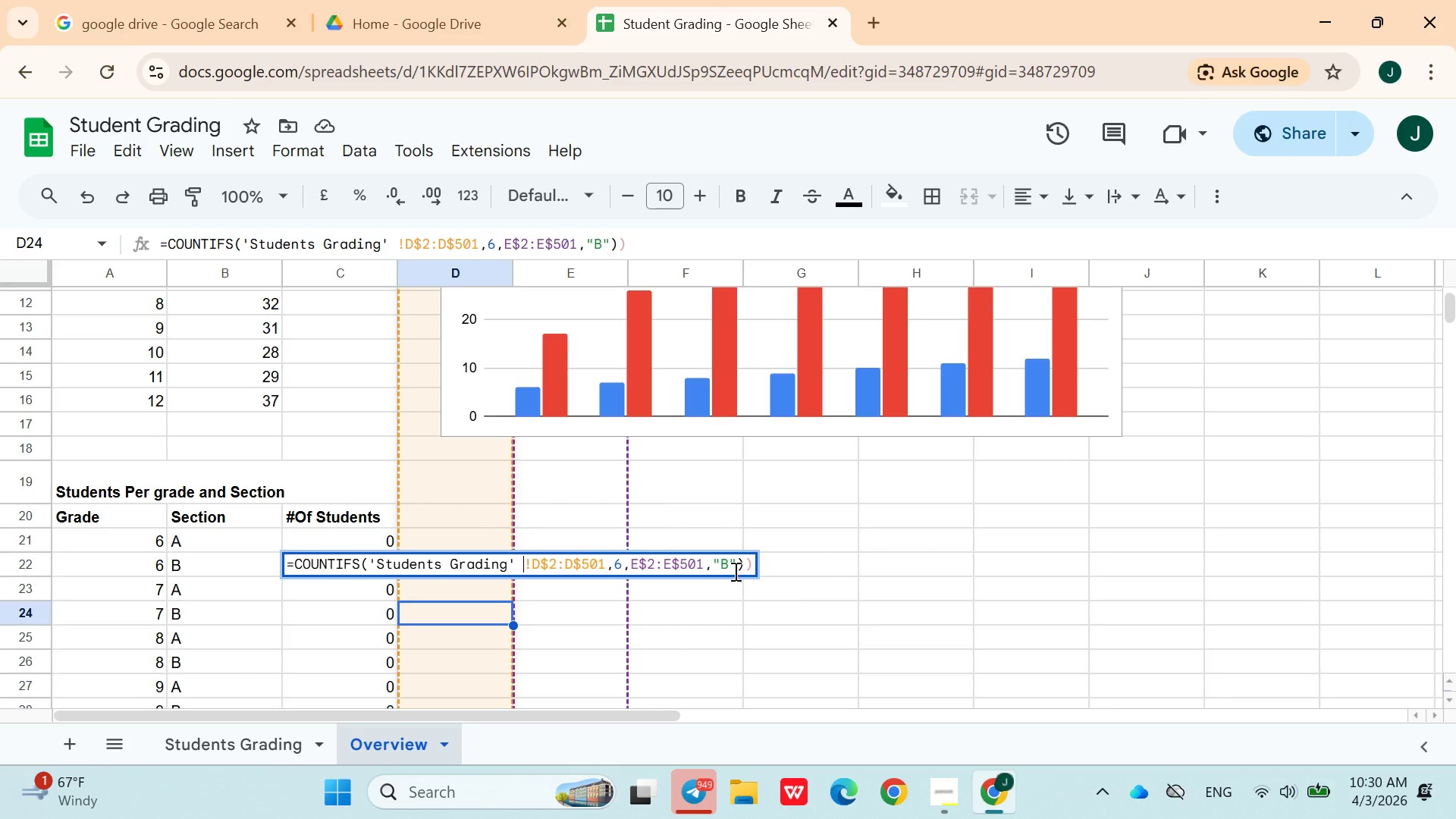 
left_click([744, 565])
 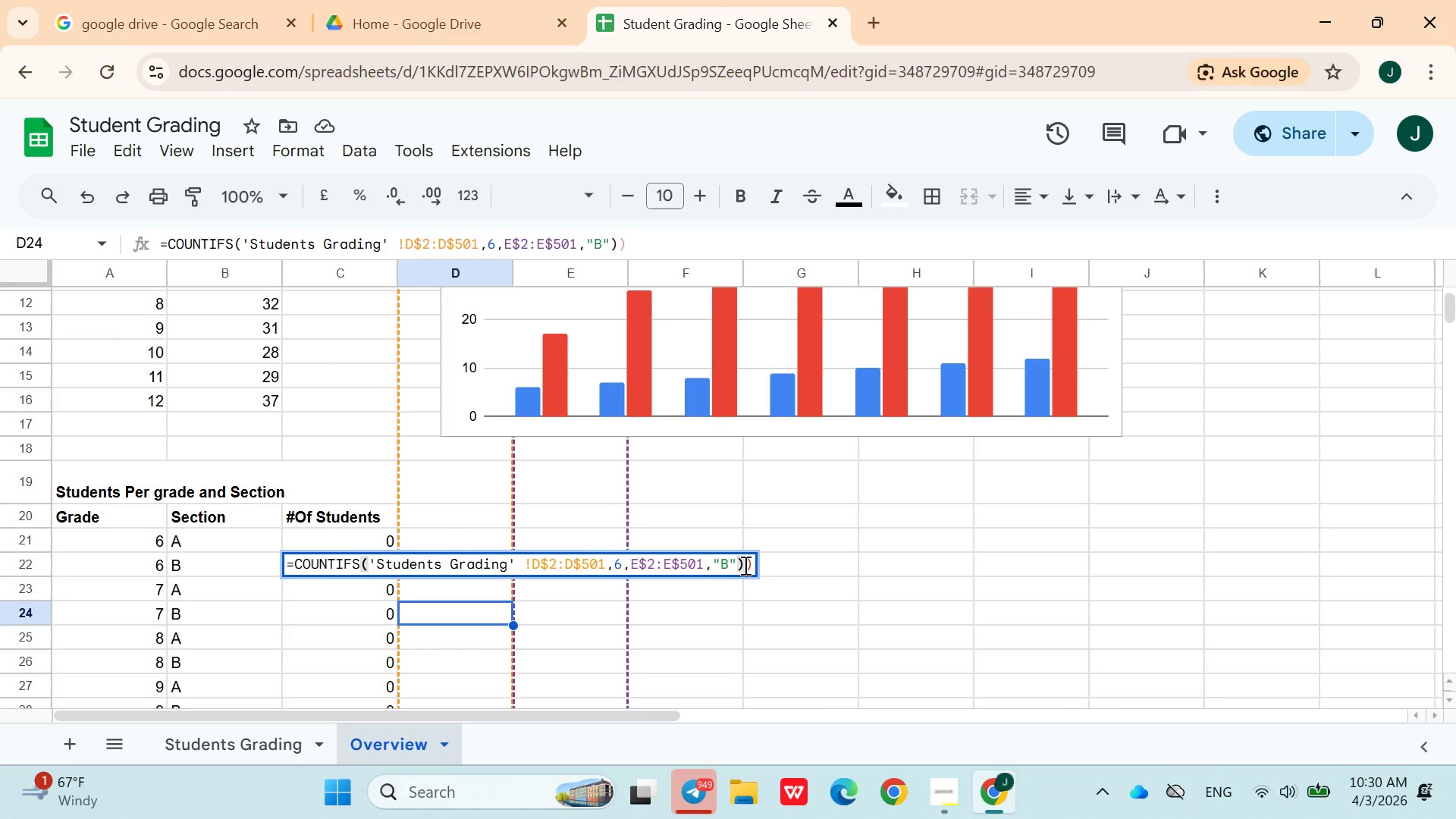 
key(Backspace)
 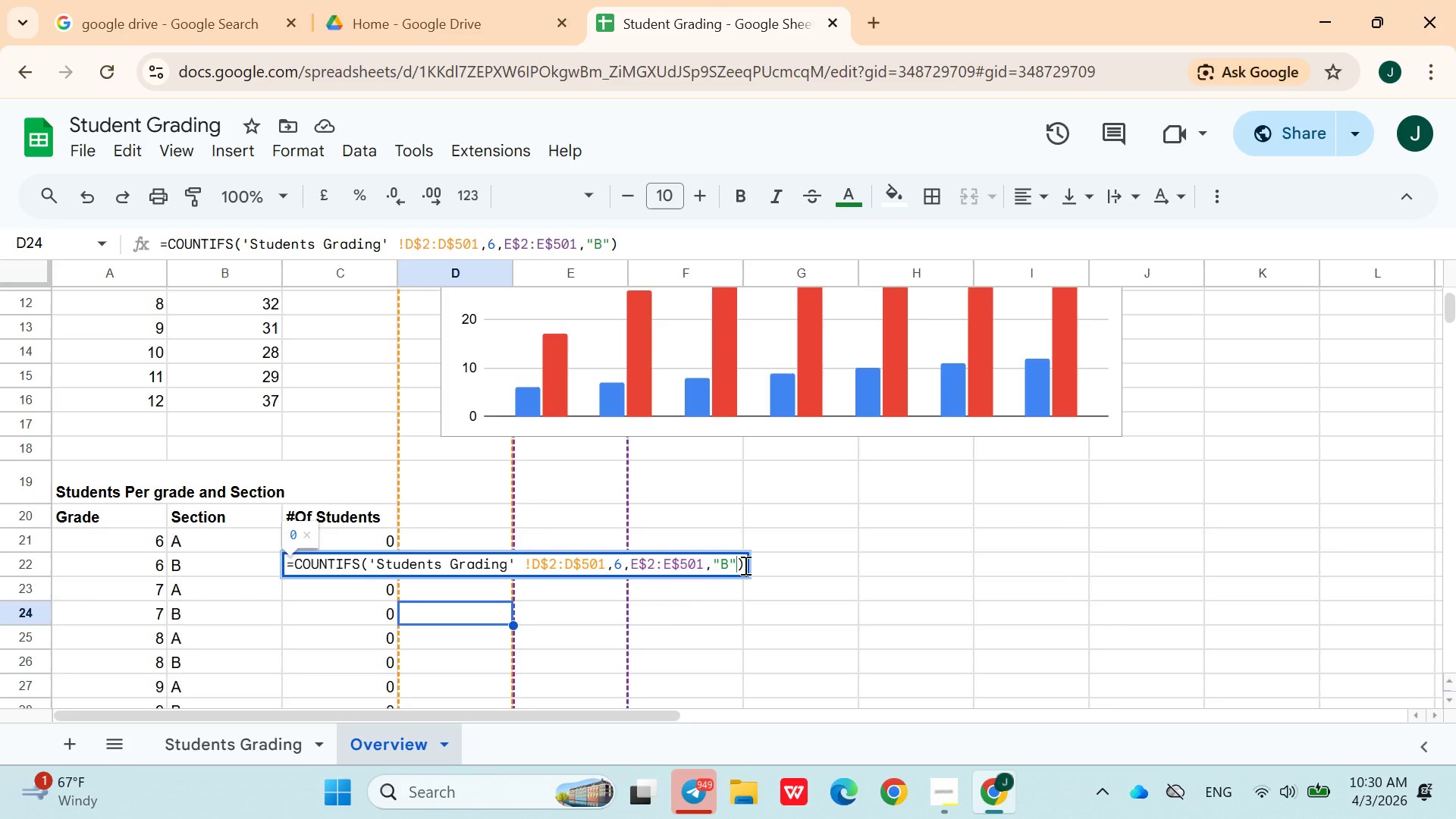 
key(Enter)
 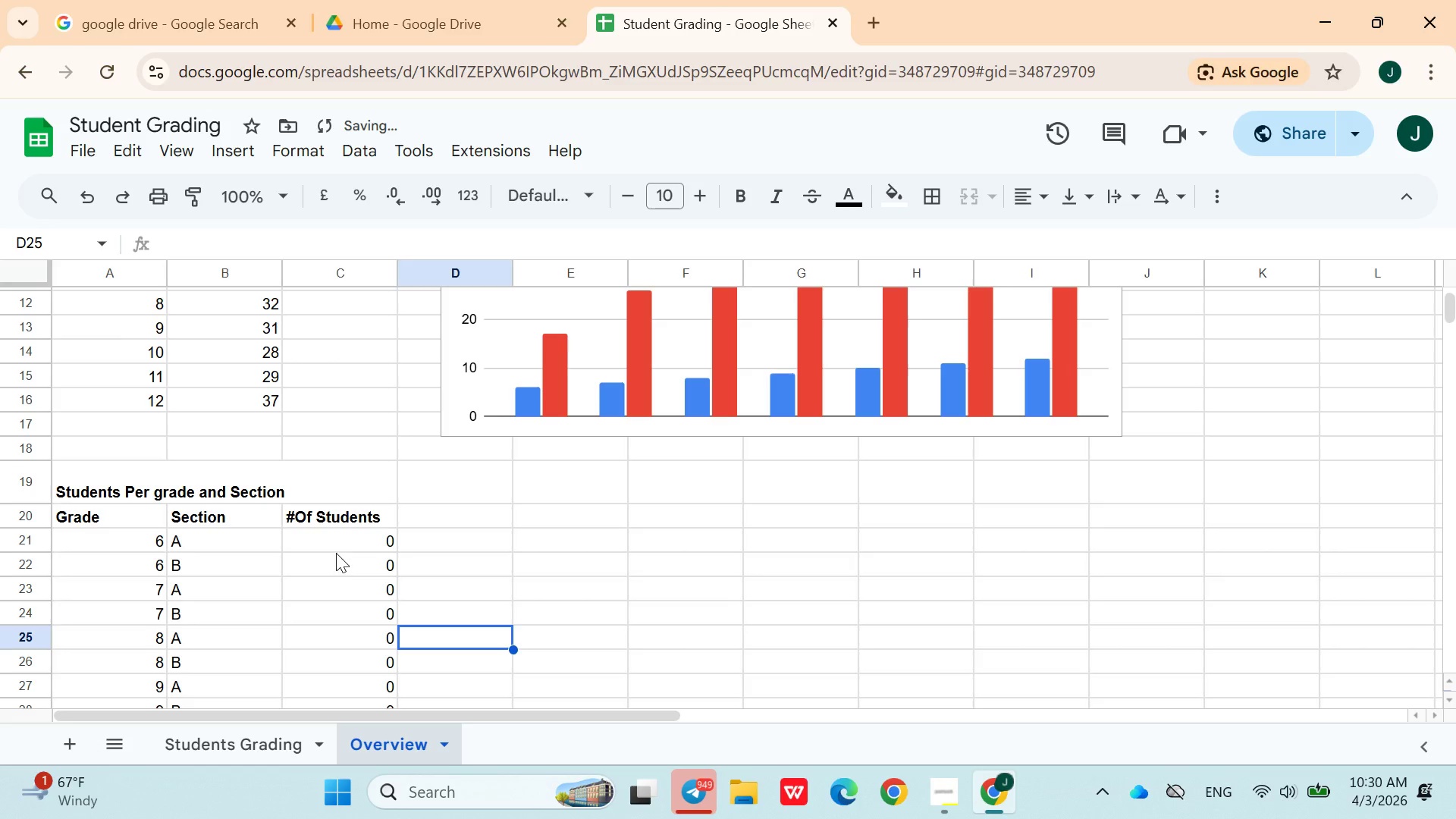 
double_click([336, 544])
 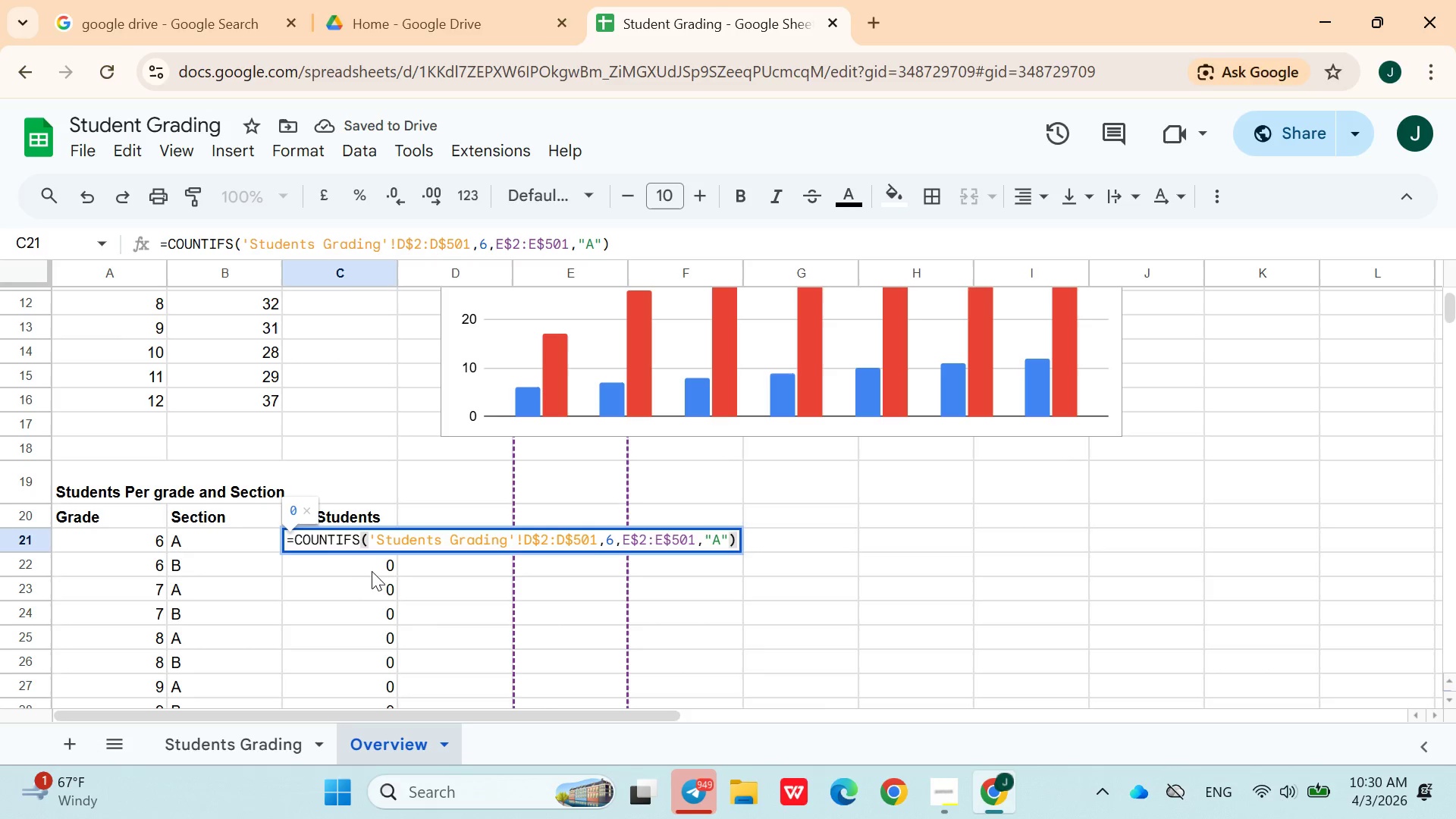 
double_click([362, 564])
 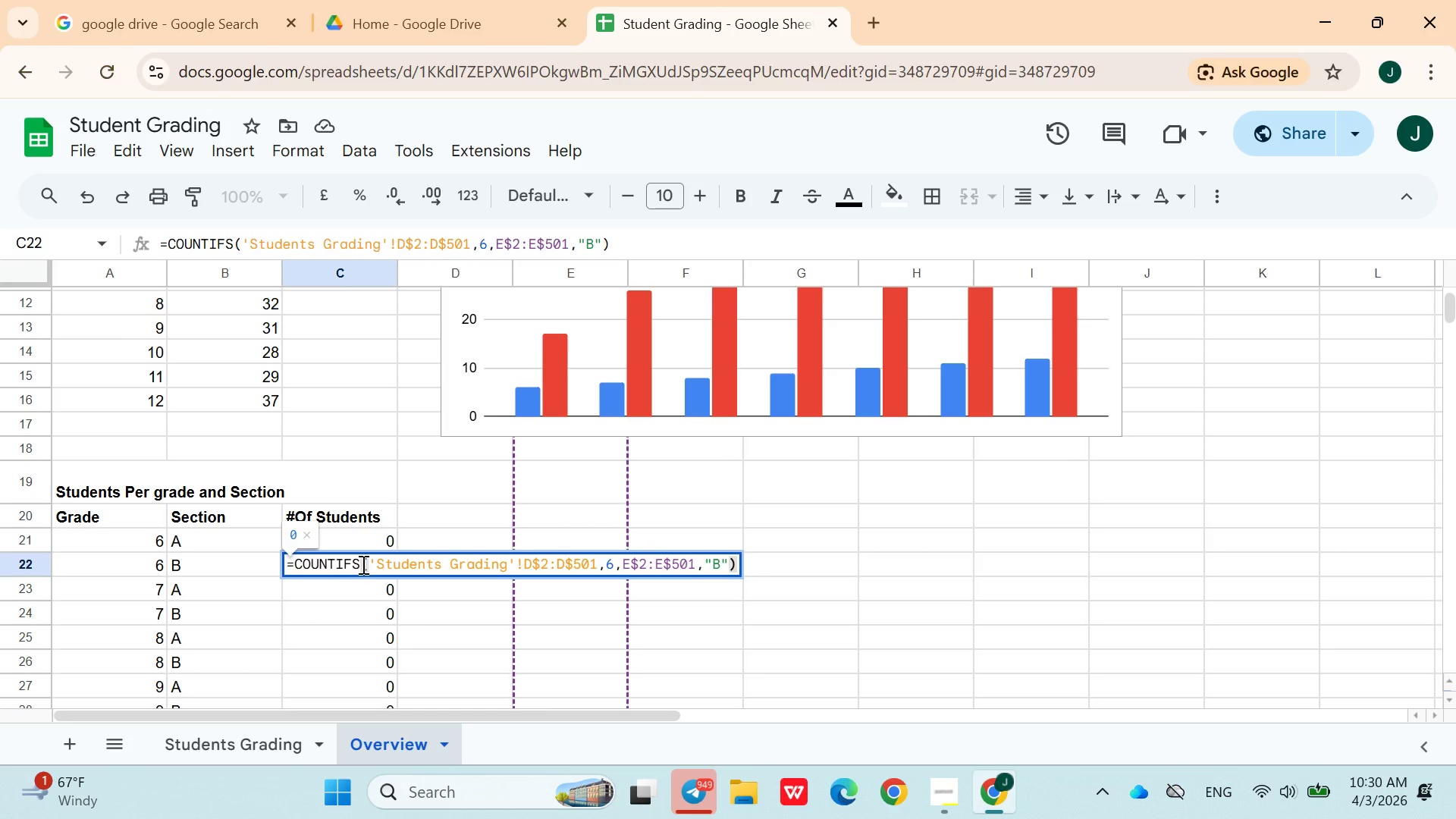 
double_click([359, 587])
 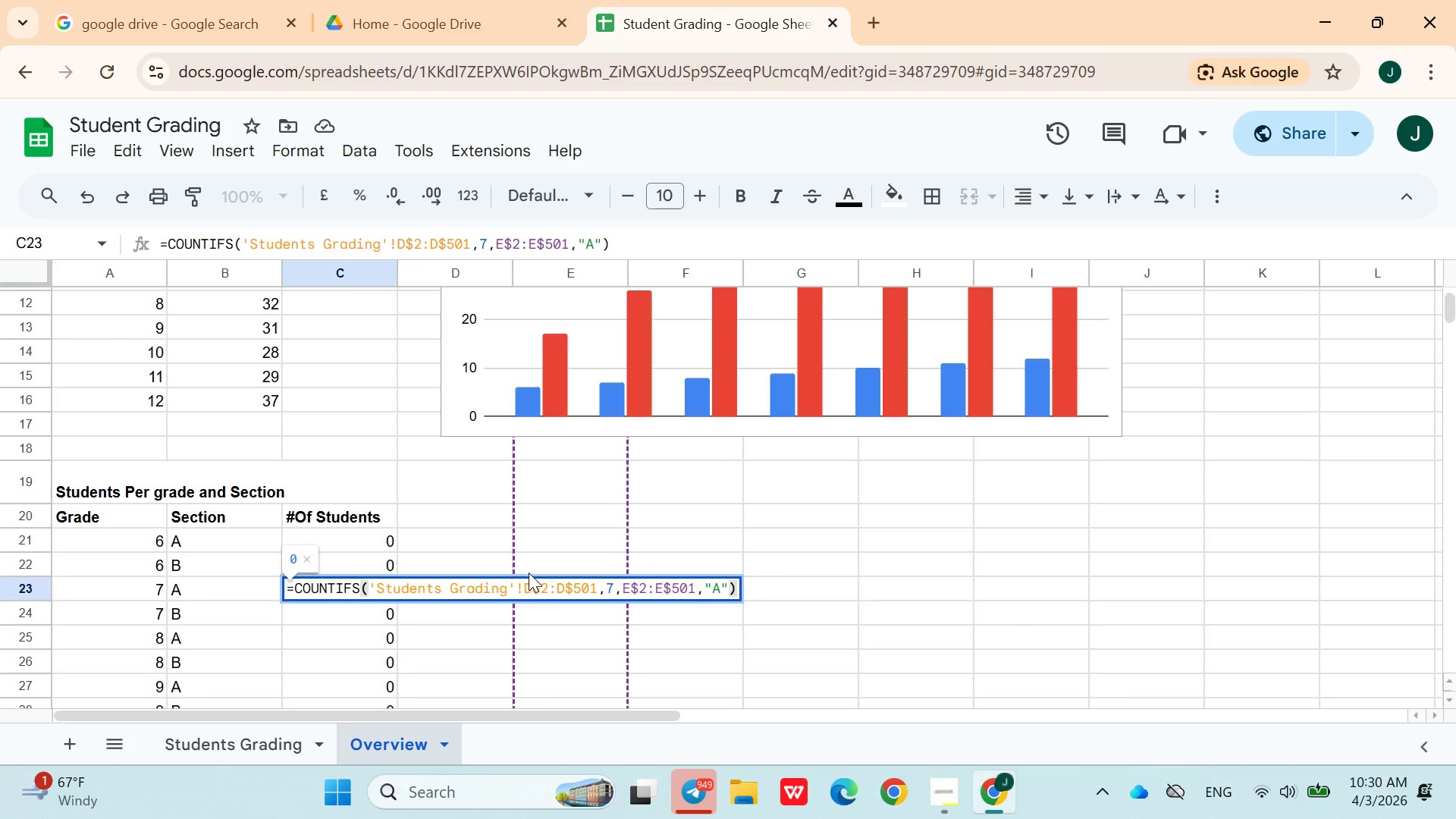 
left_click([525, 592])
 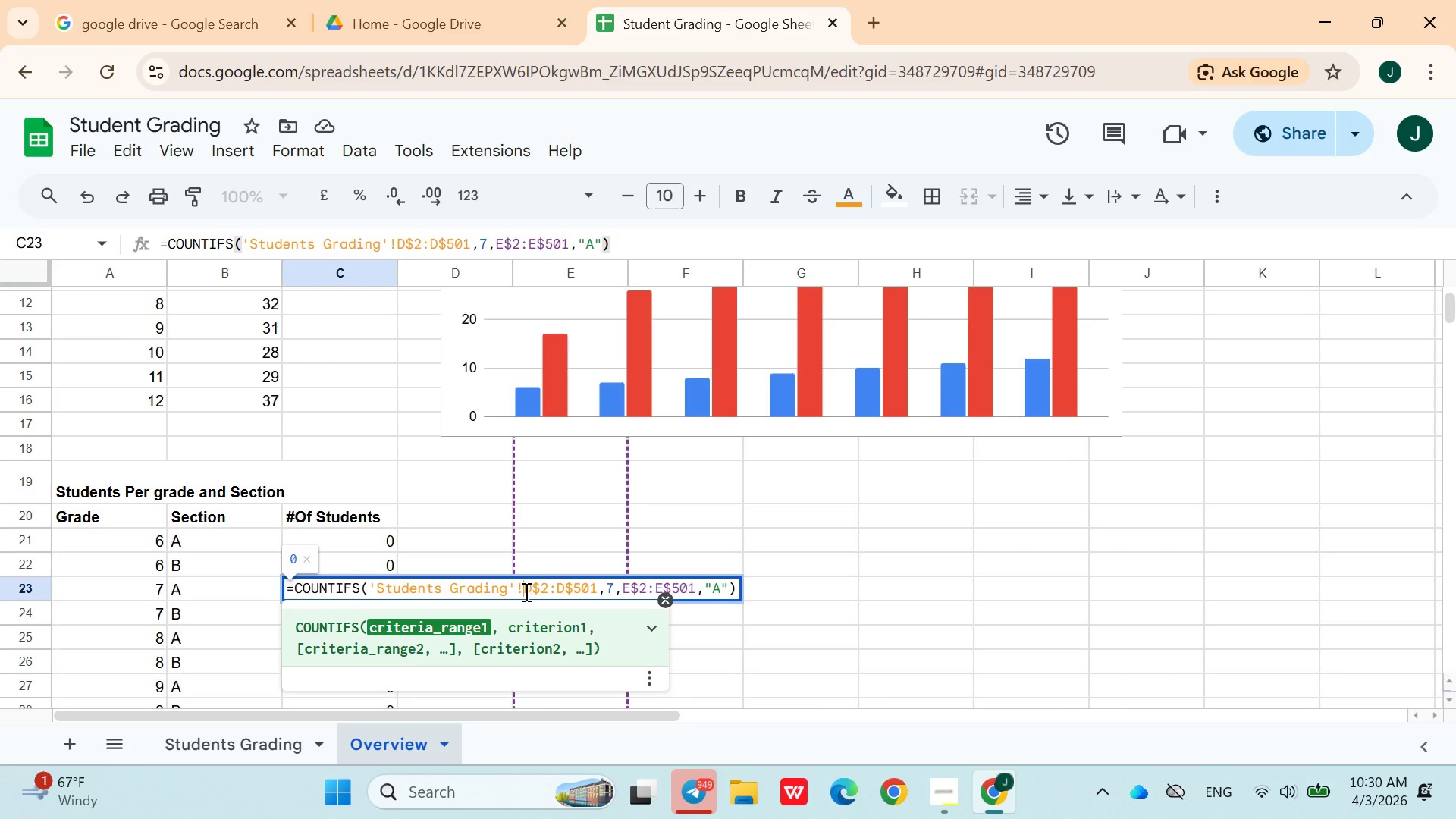 
key(Space)
 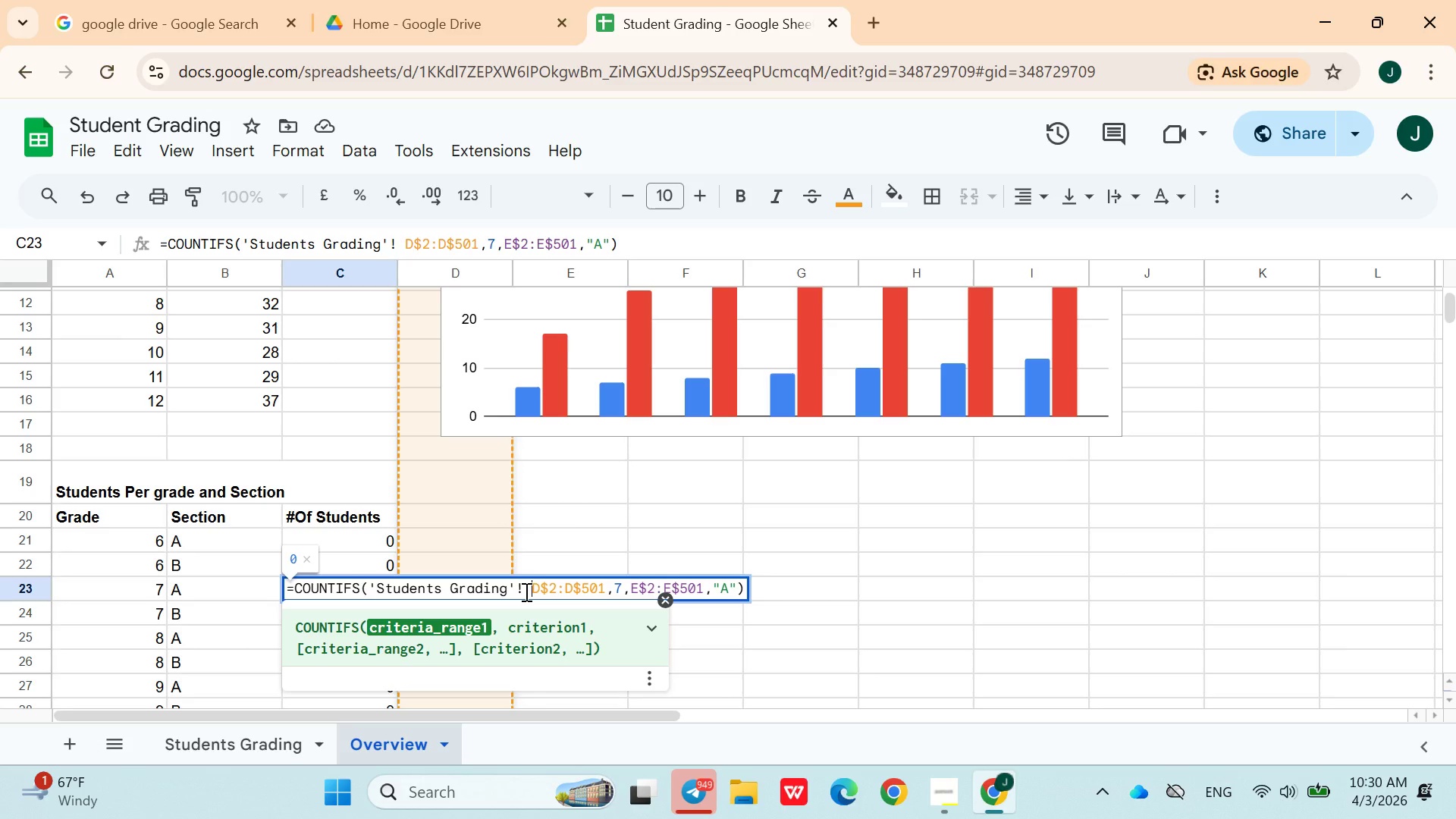 
key(ArrowLeft)
 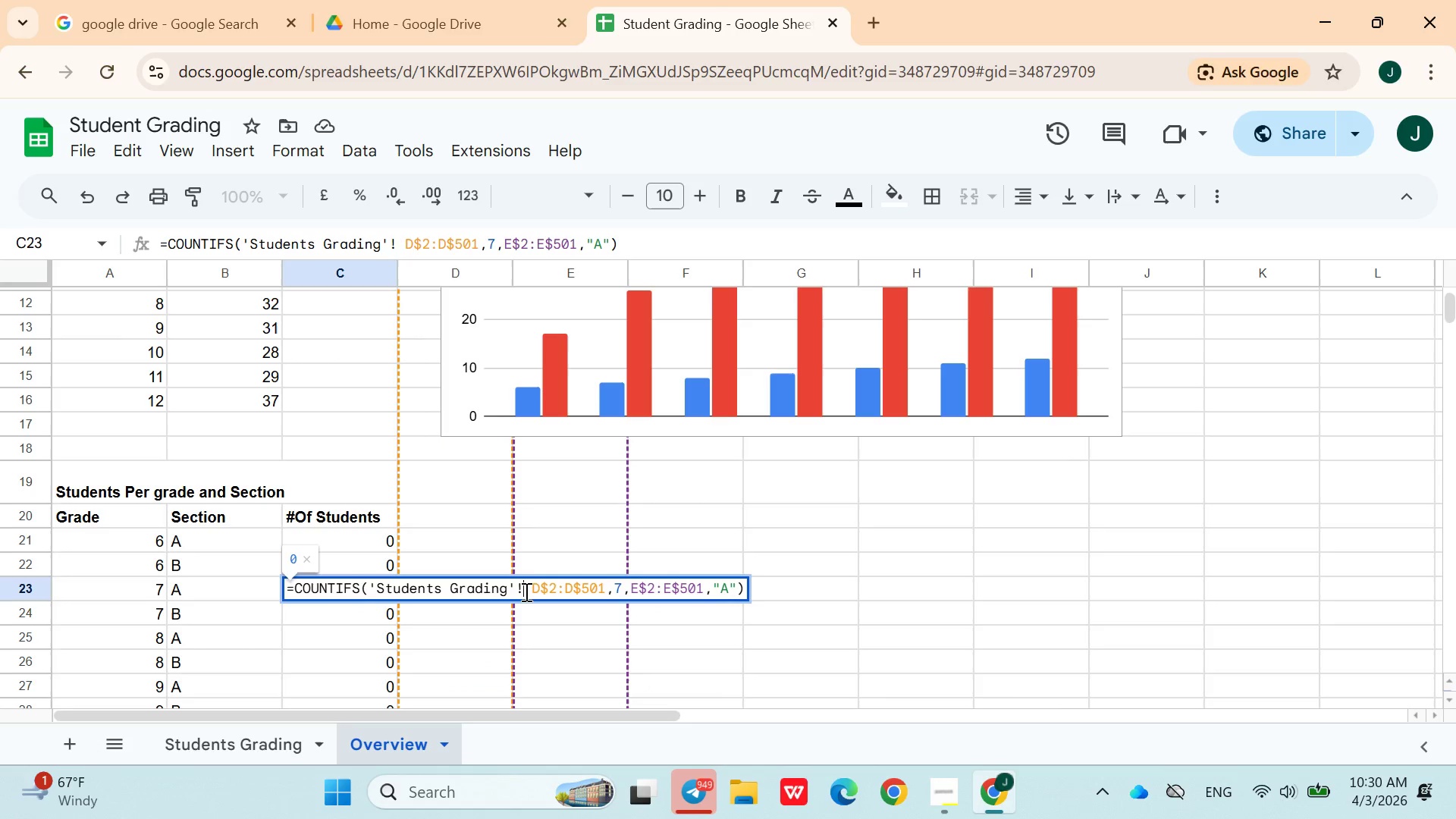 
key(ArrowLeft)
 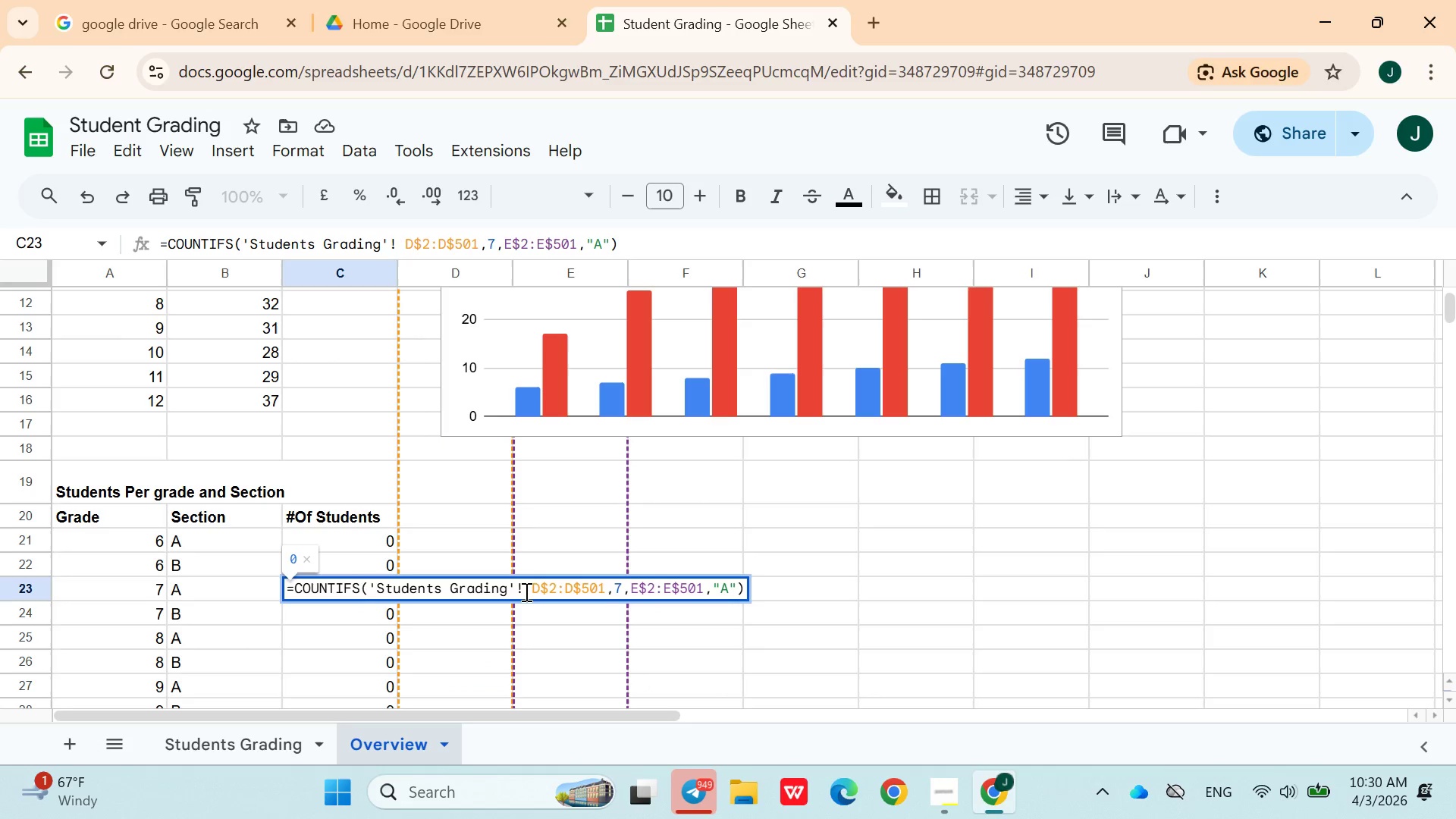 
key(Enter)
 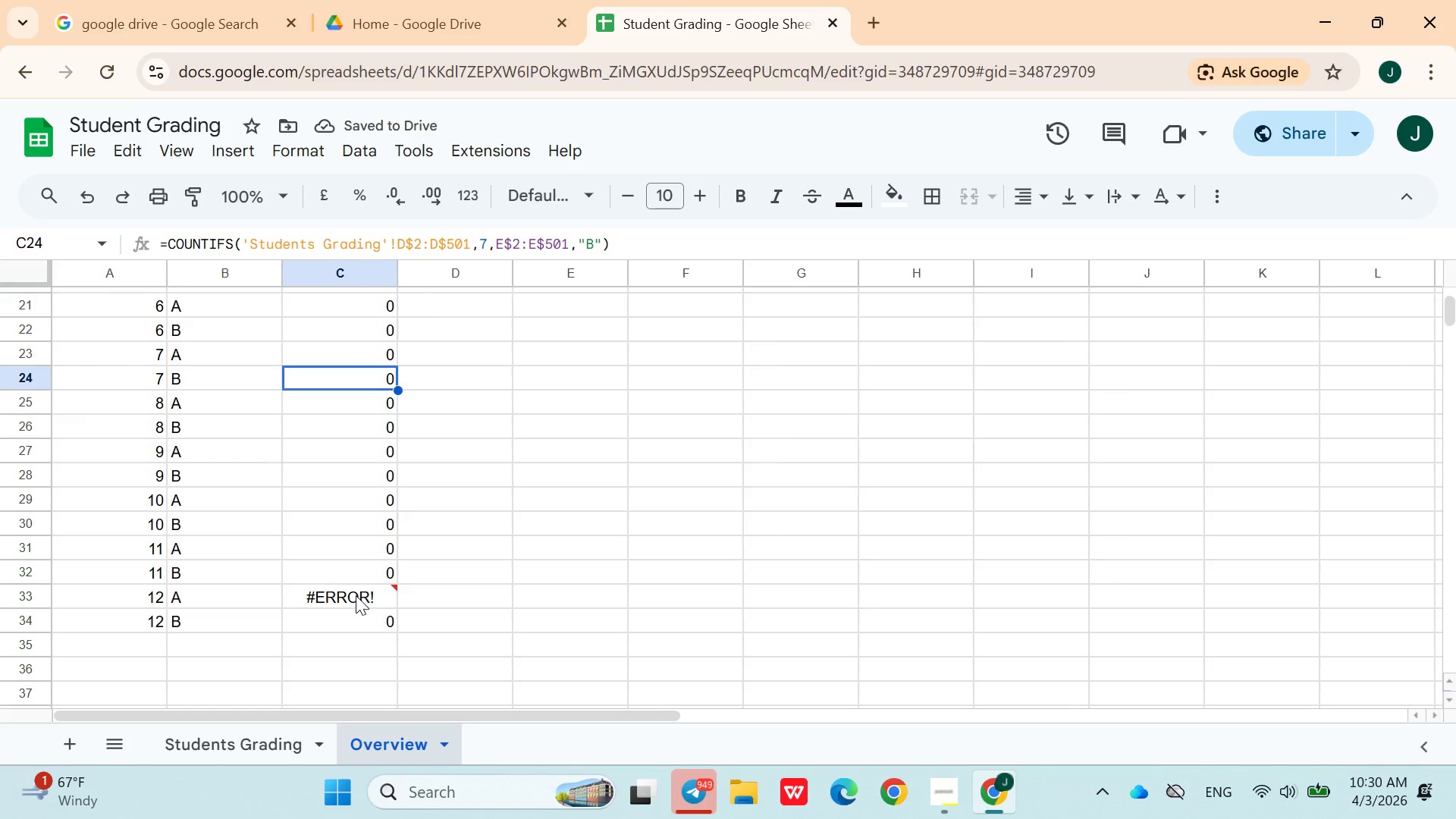 
double_click([335, 595])
 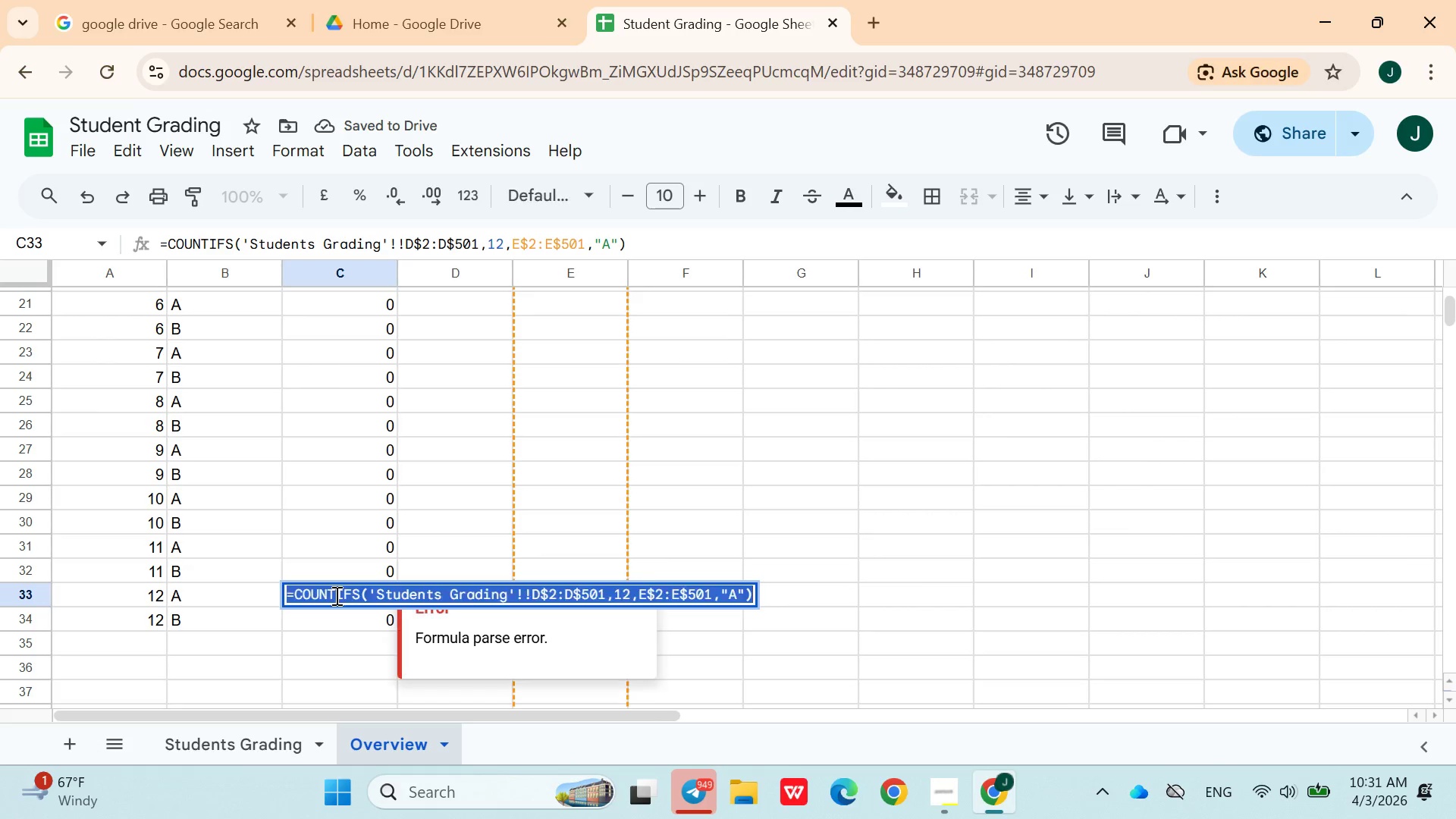 
triple_click([335, 595])
 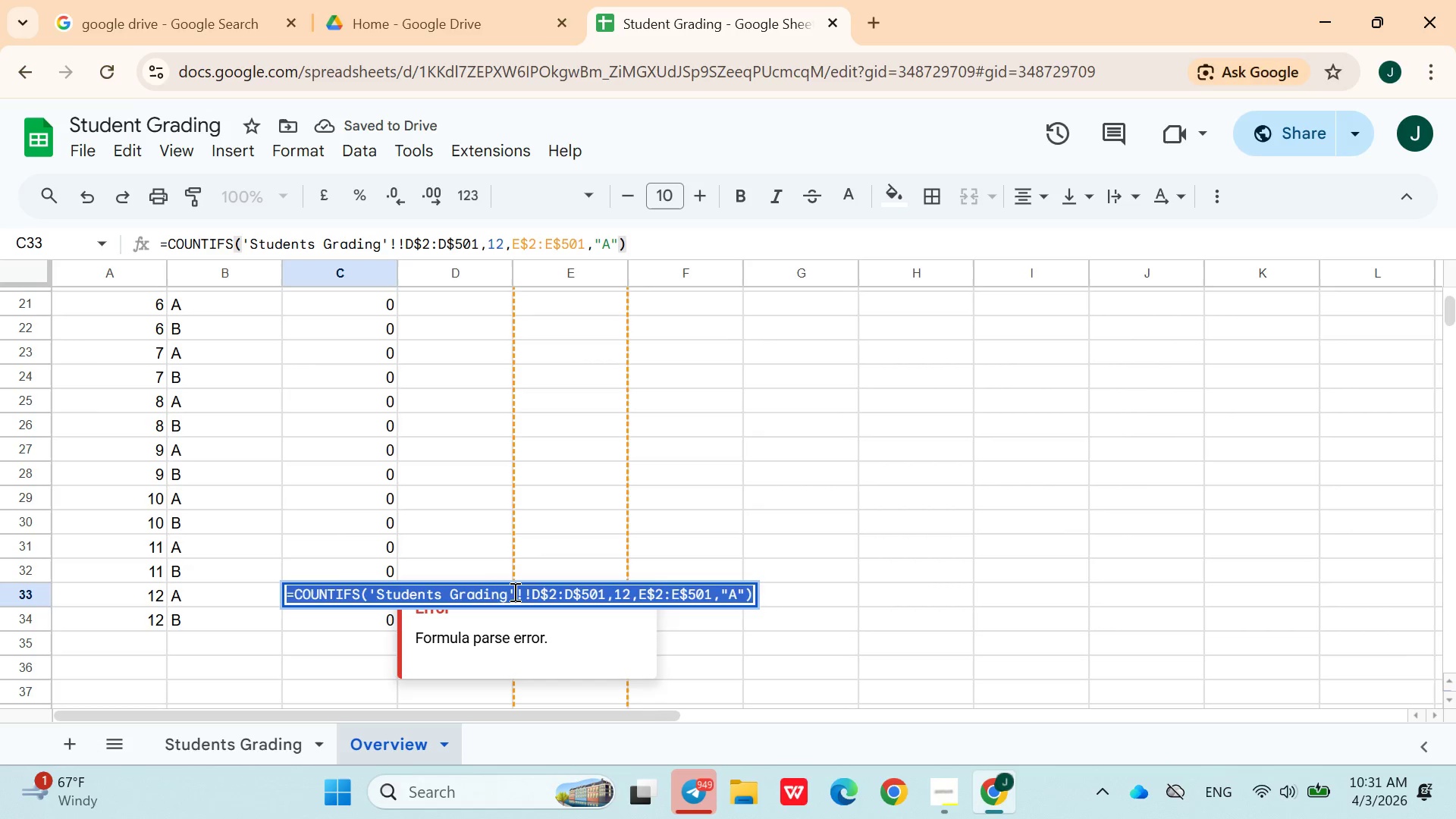 
left_click([525, 598])
 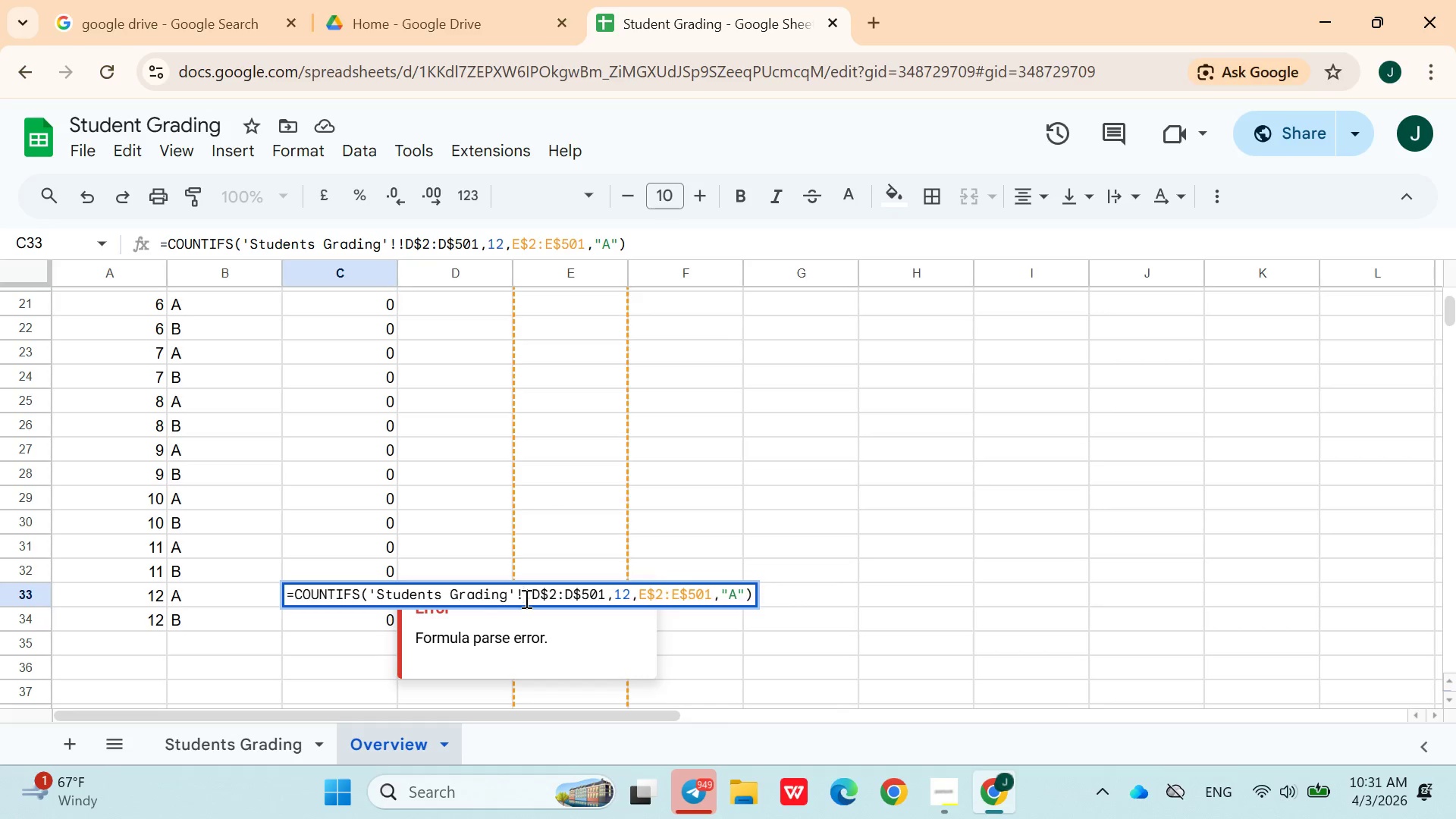 
key(Backspace)
 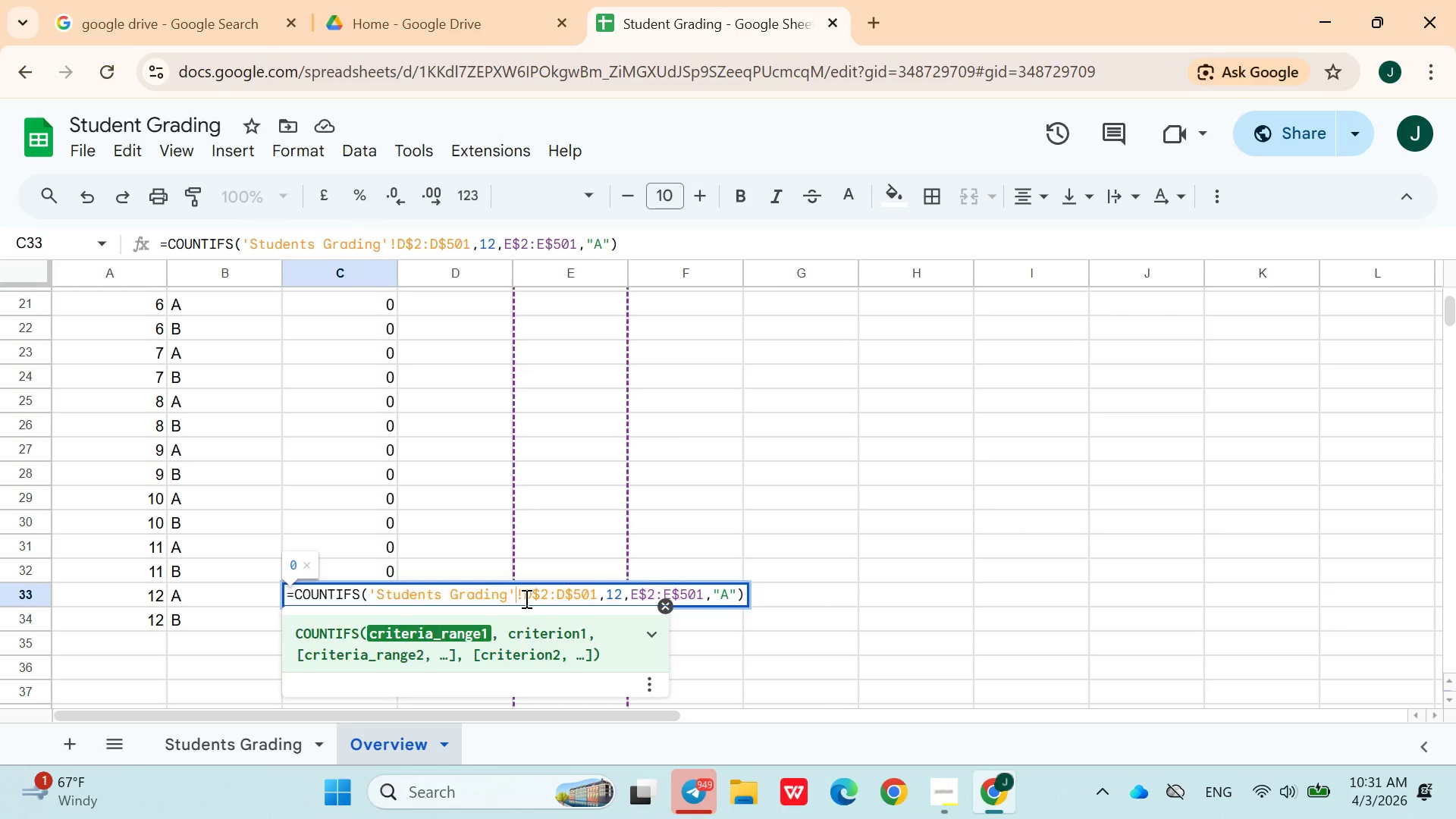 
key(Enter)
 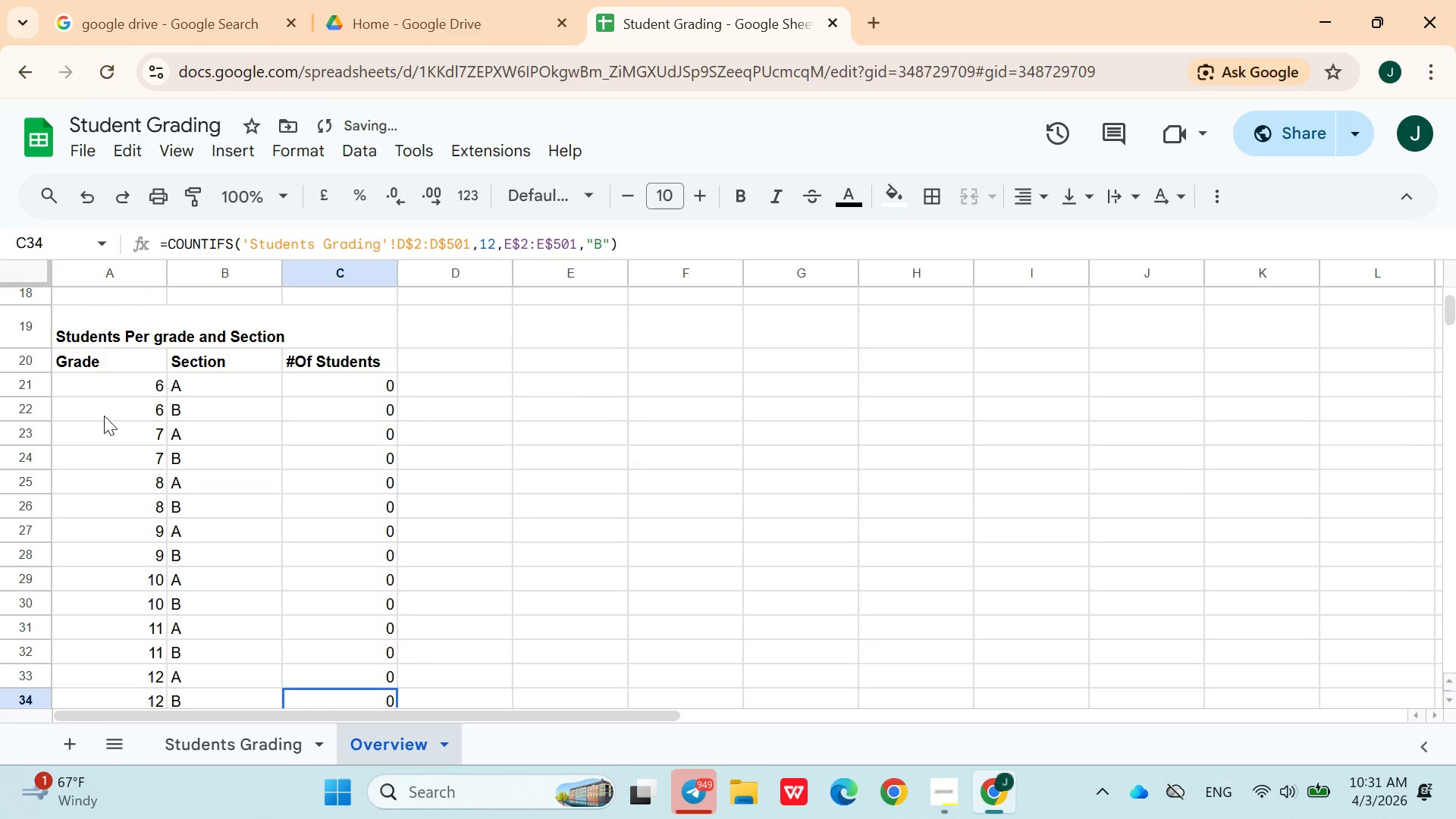 
left_click([133, 386])
 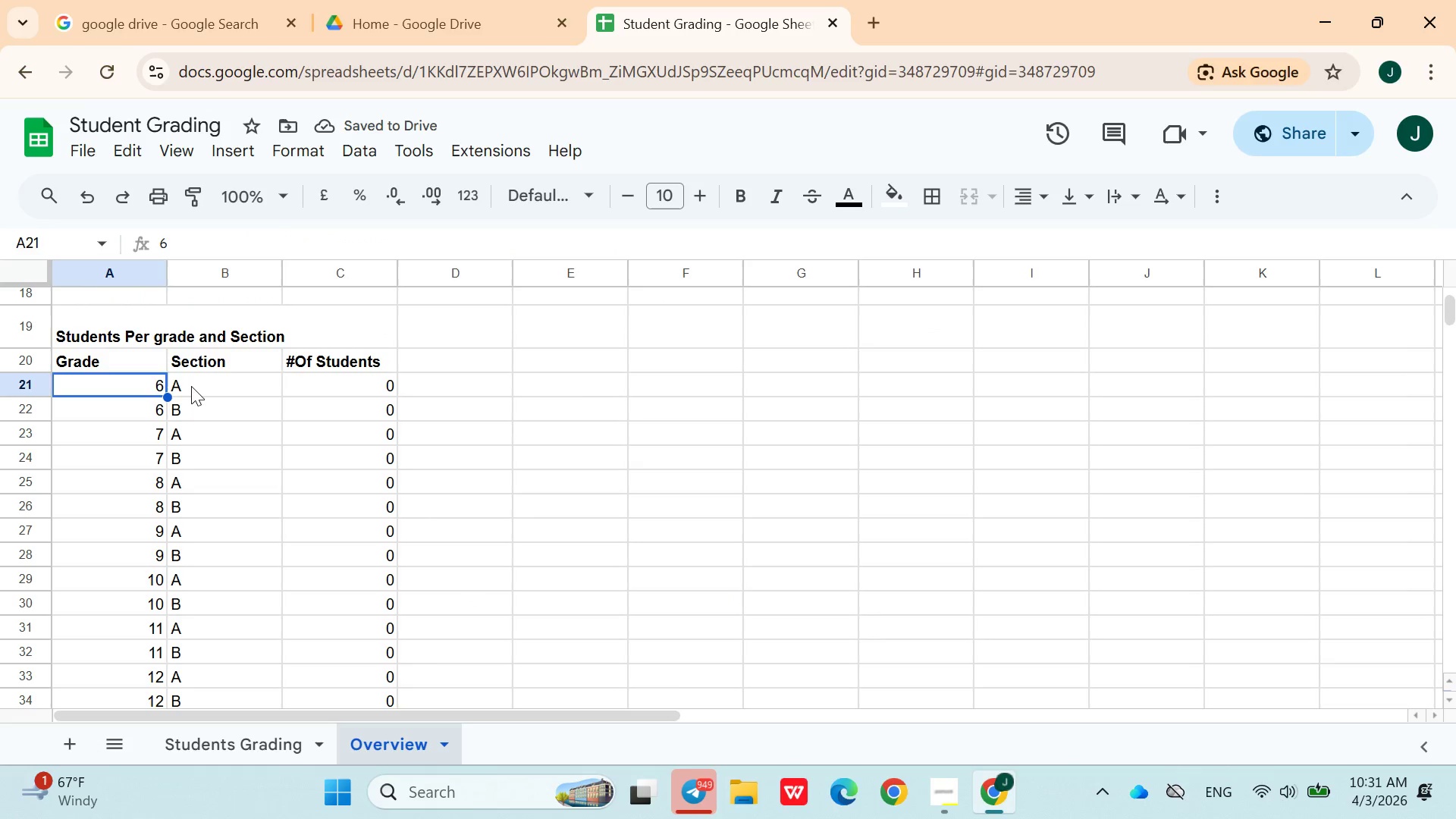 
left_click([193, 386])
 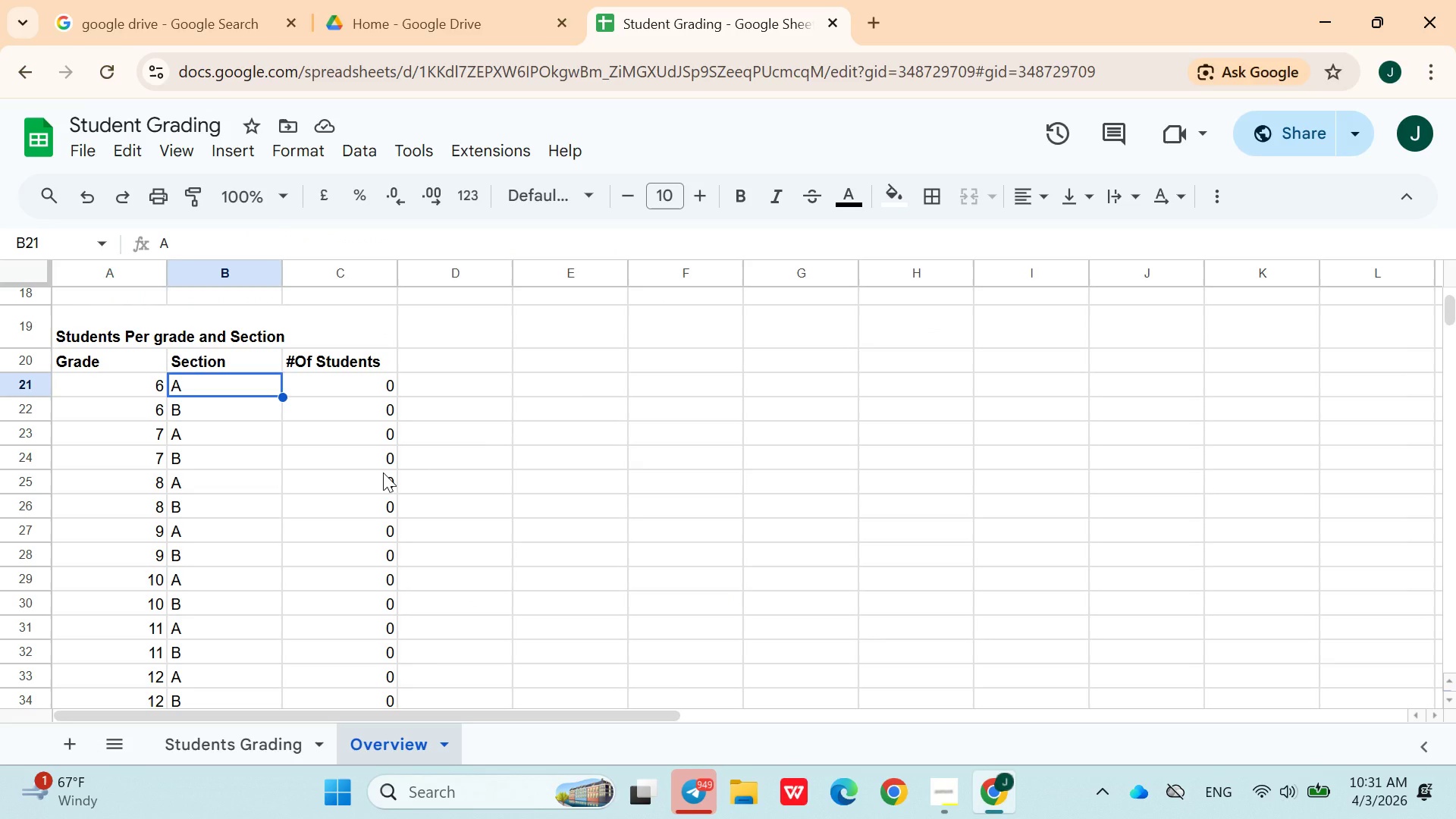 
wait(5.59)
 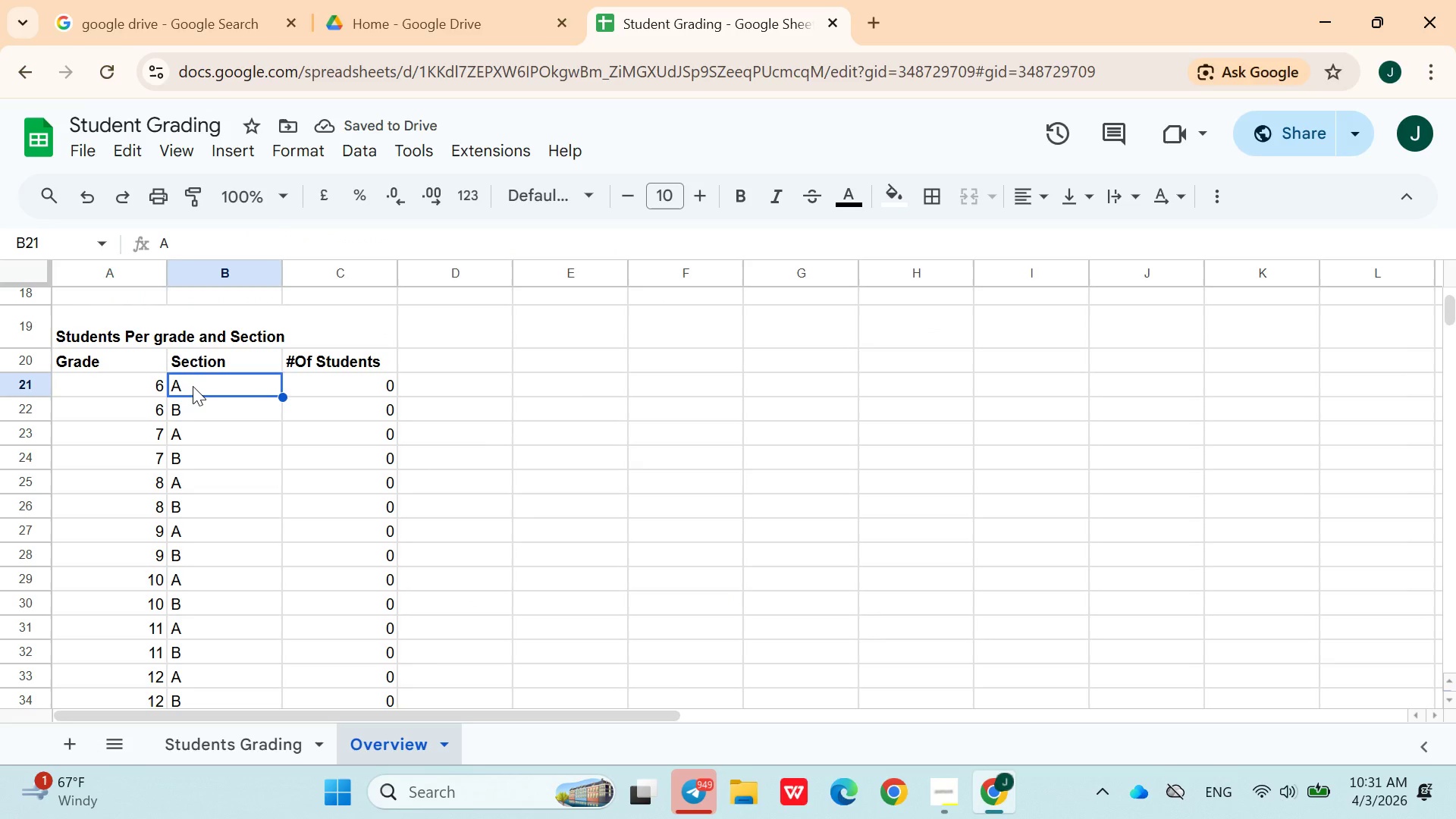 
double_click([355, 382])
 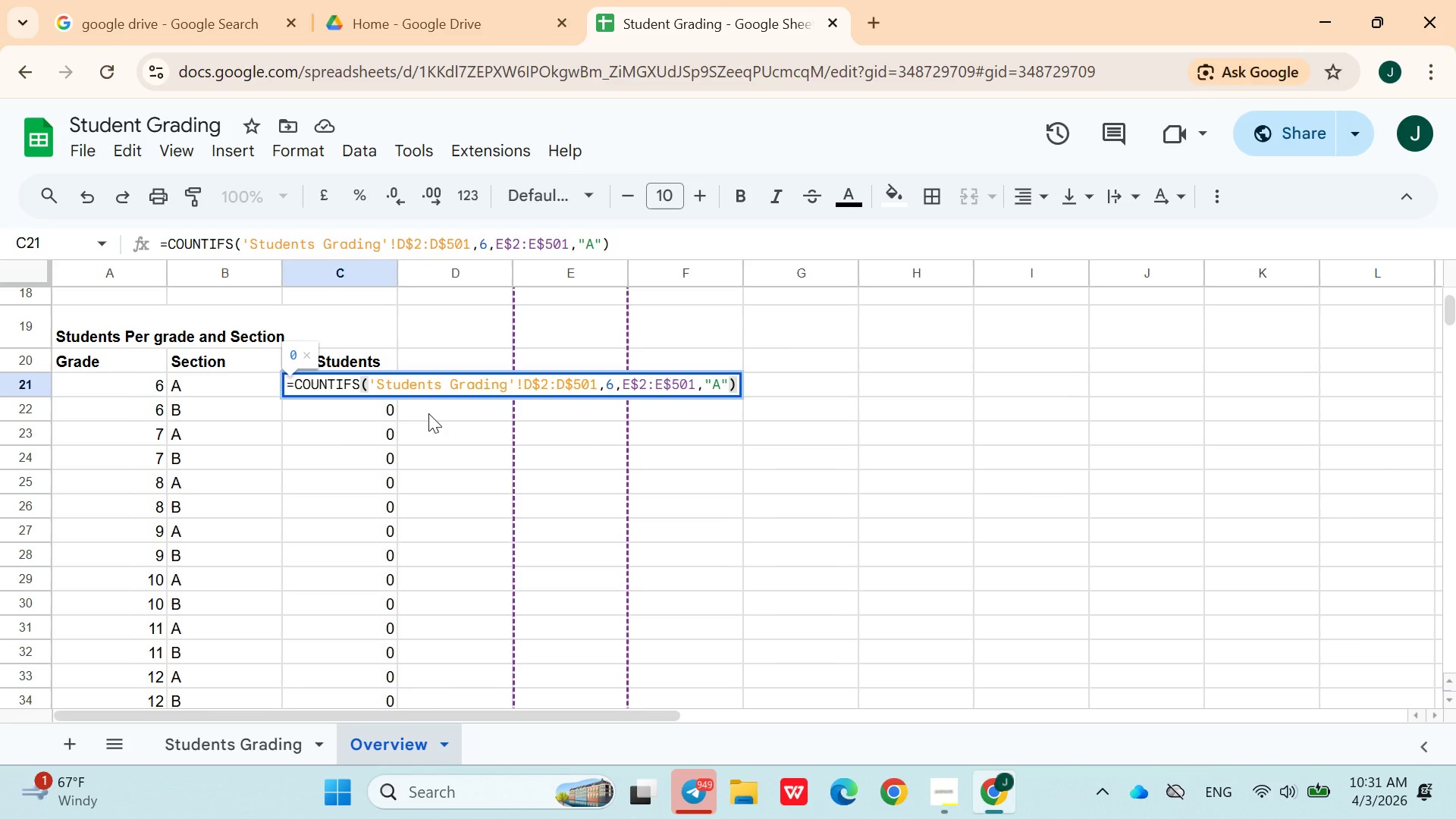 
wait(7.78)
 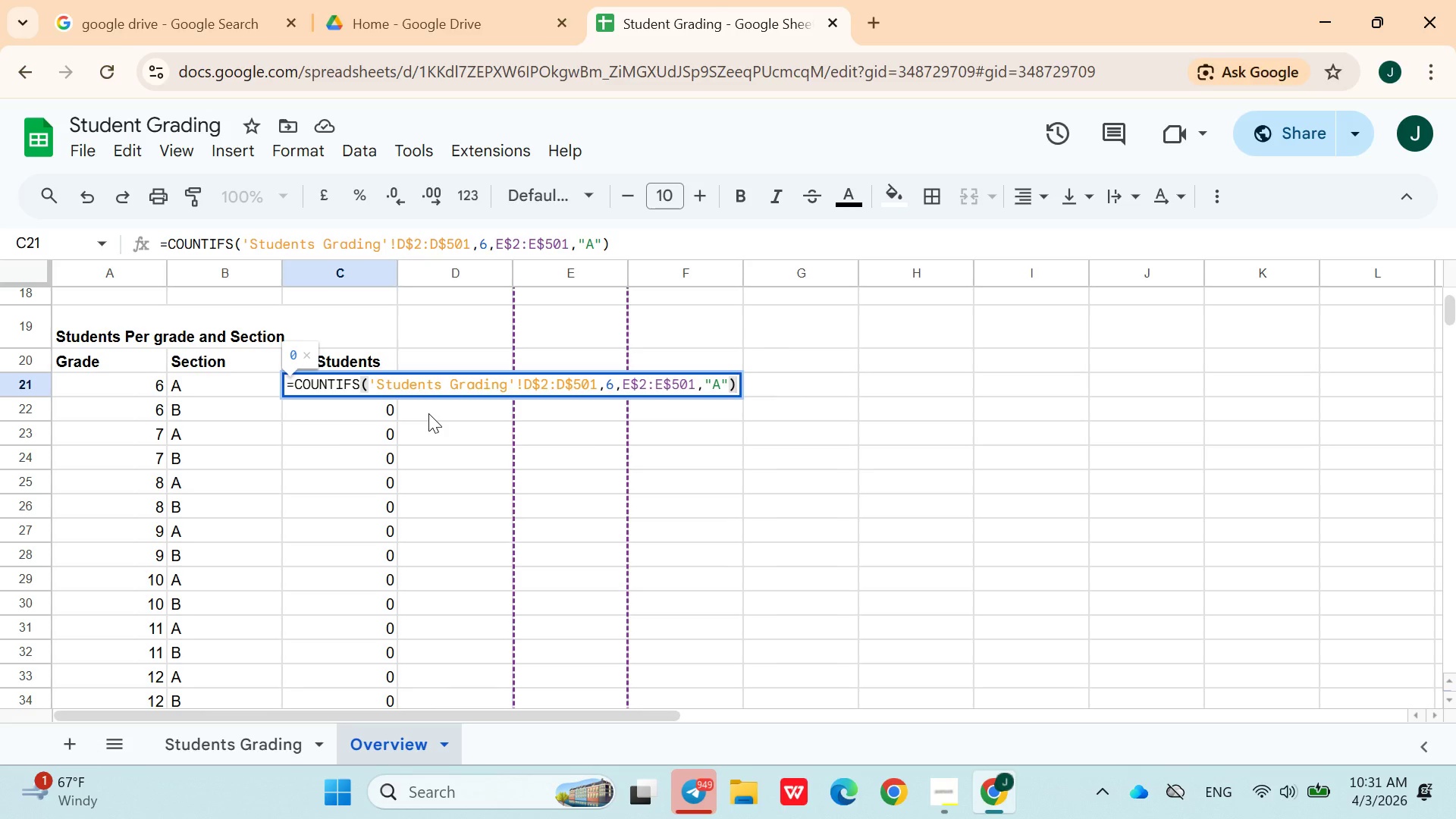 
left_click([284, 738])
 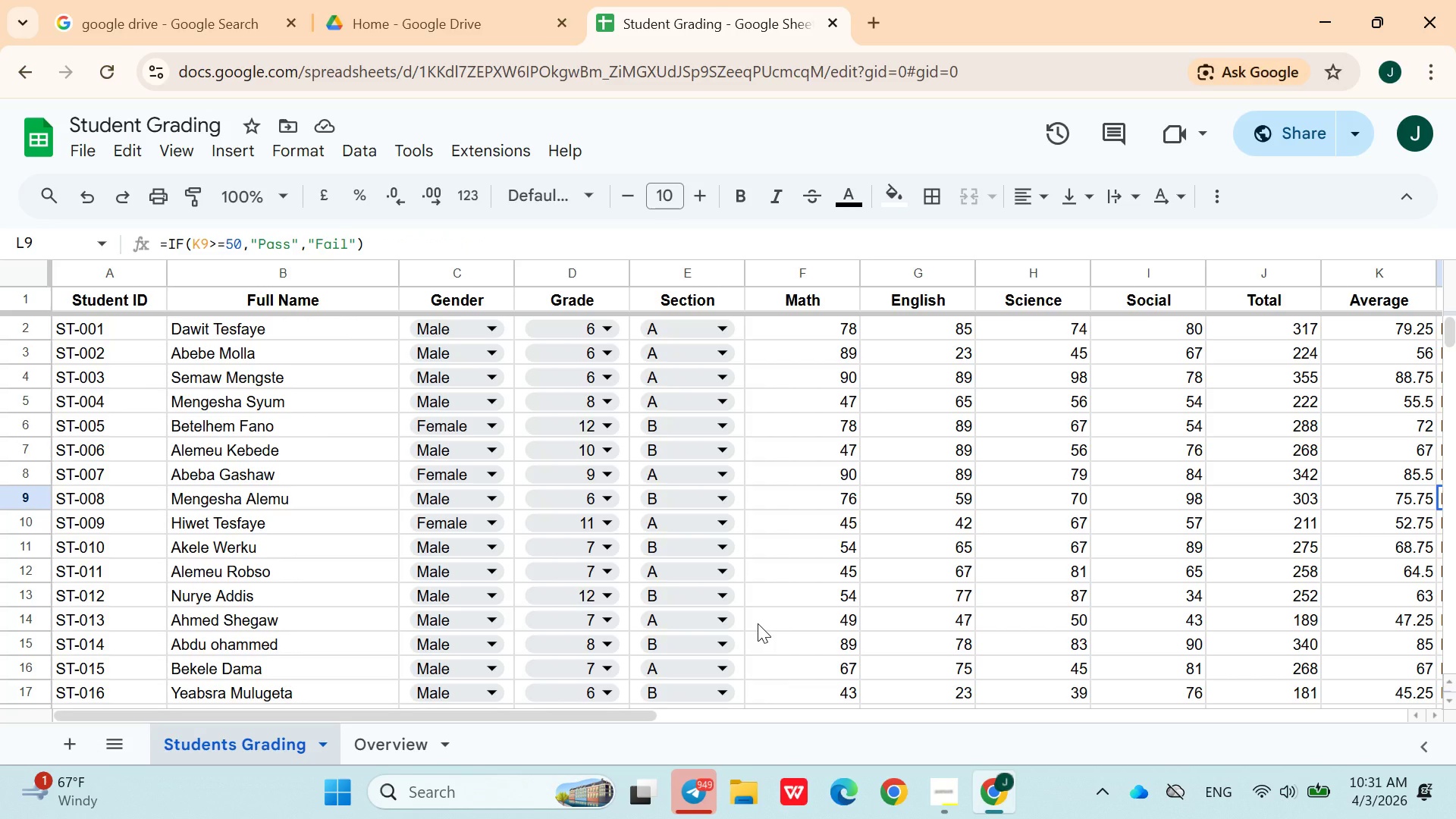 
wait(9.39)
 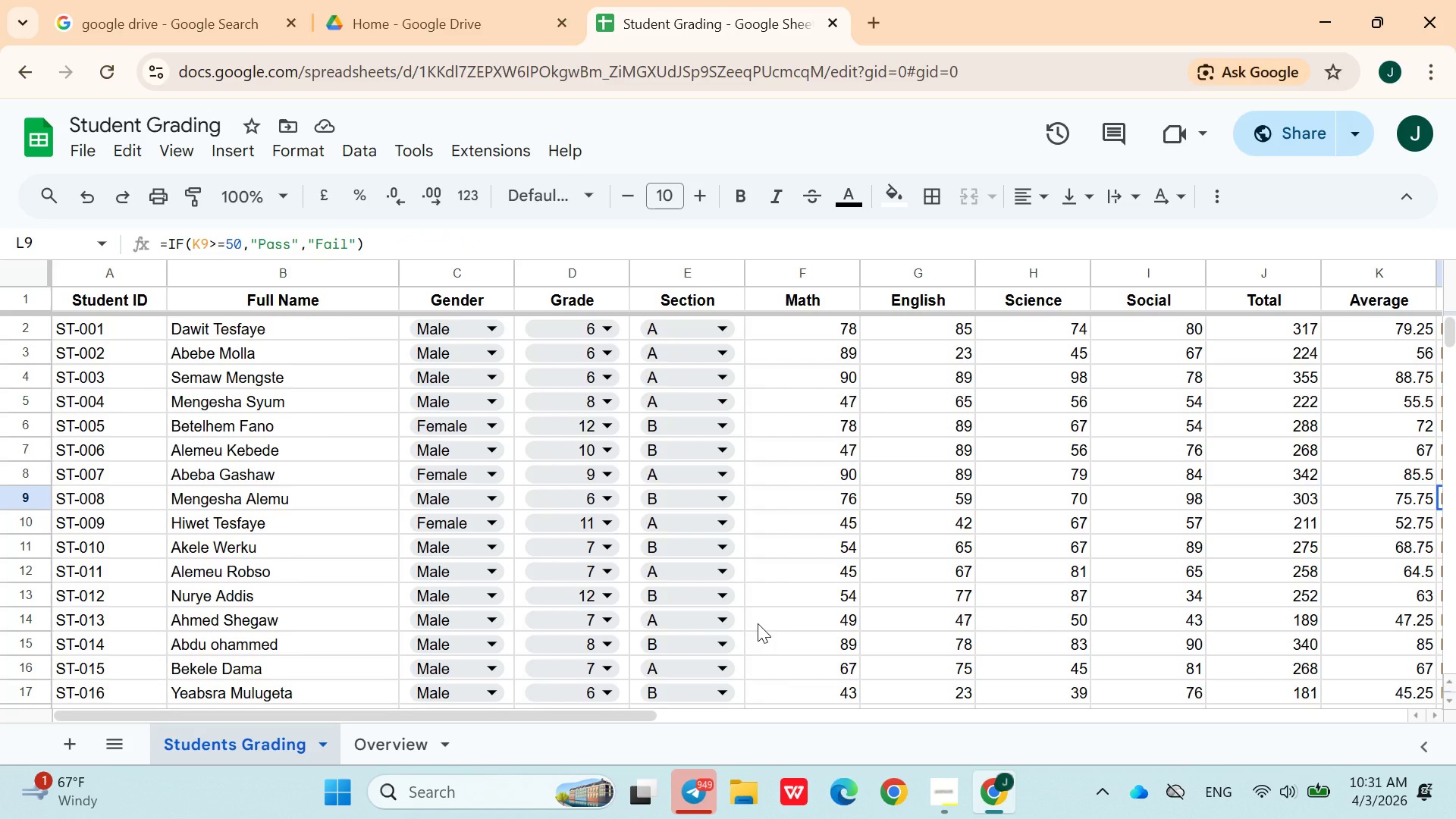 
left_click([402, 742])
 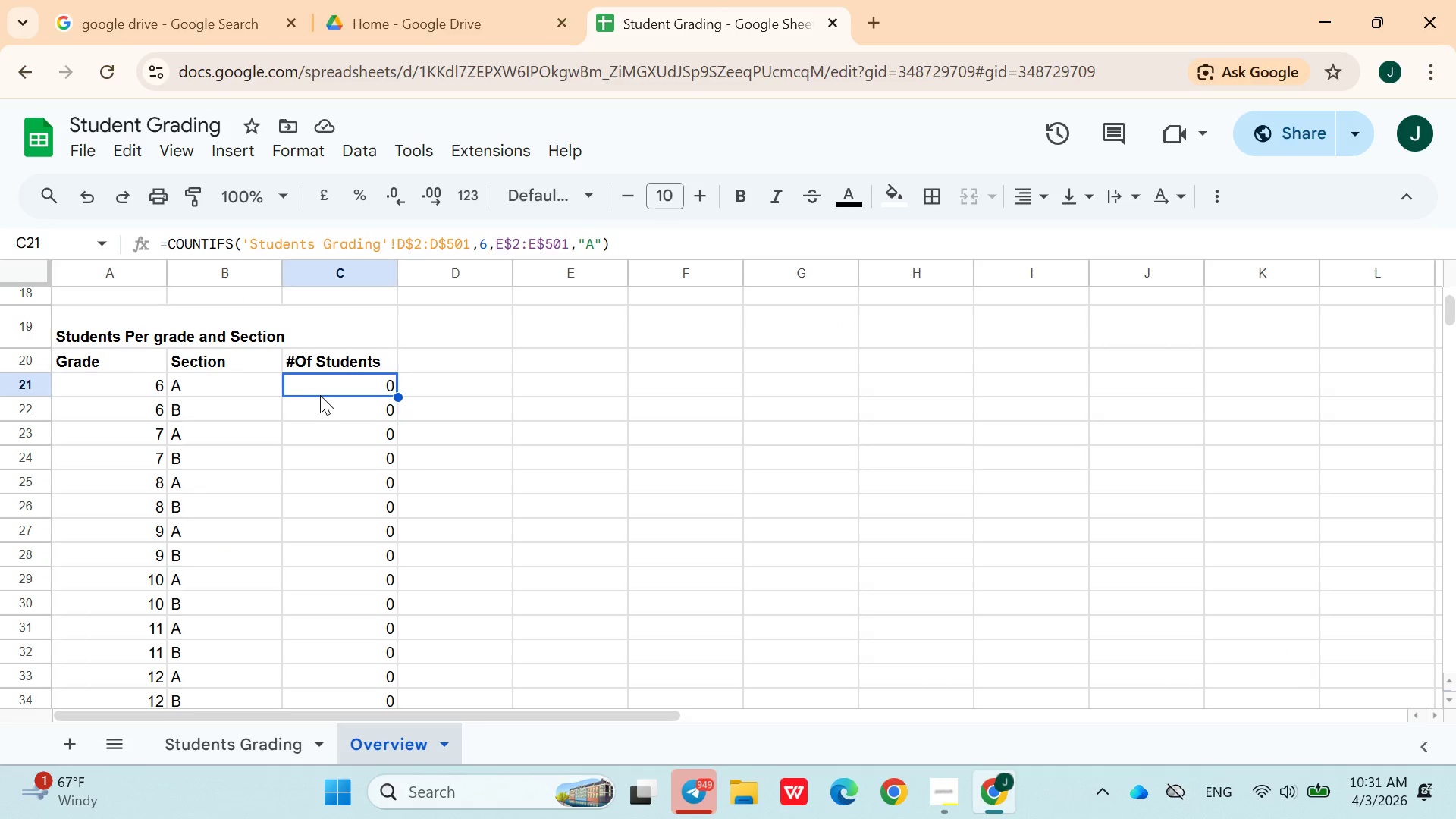 
double_click([320, 395])
 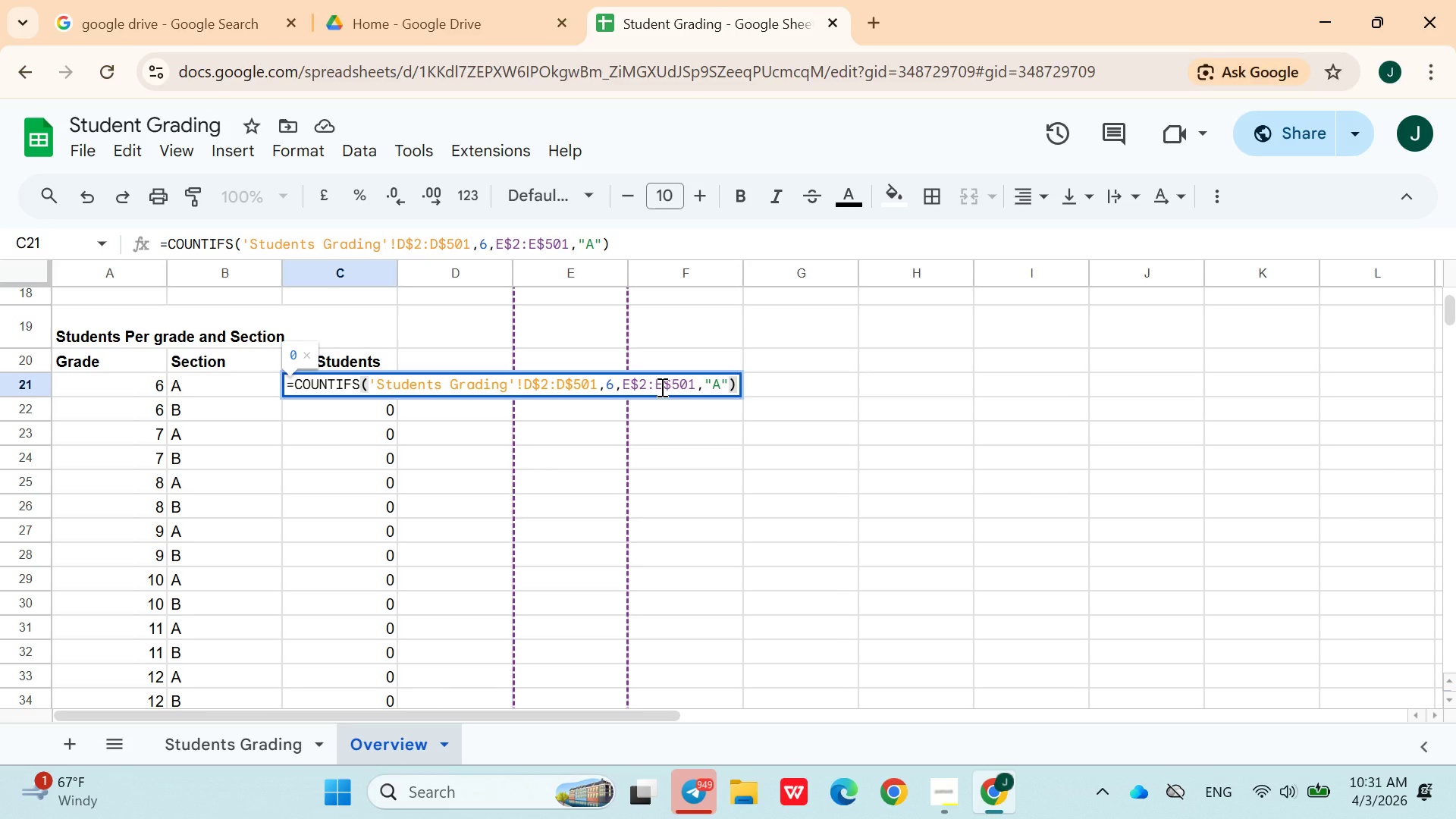 
wait(16.53)
 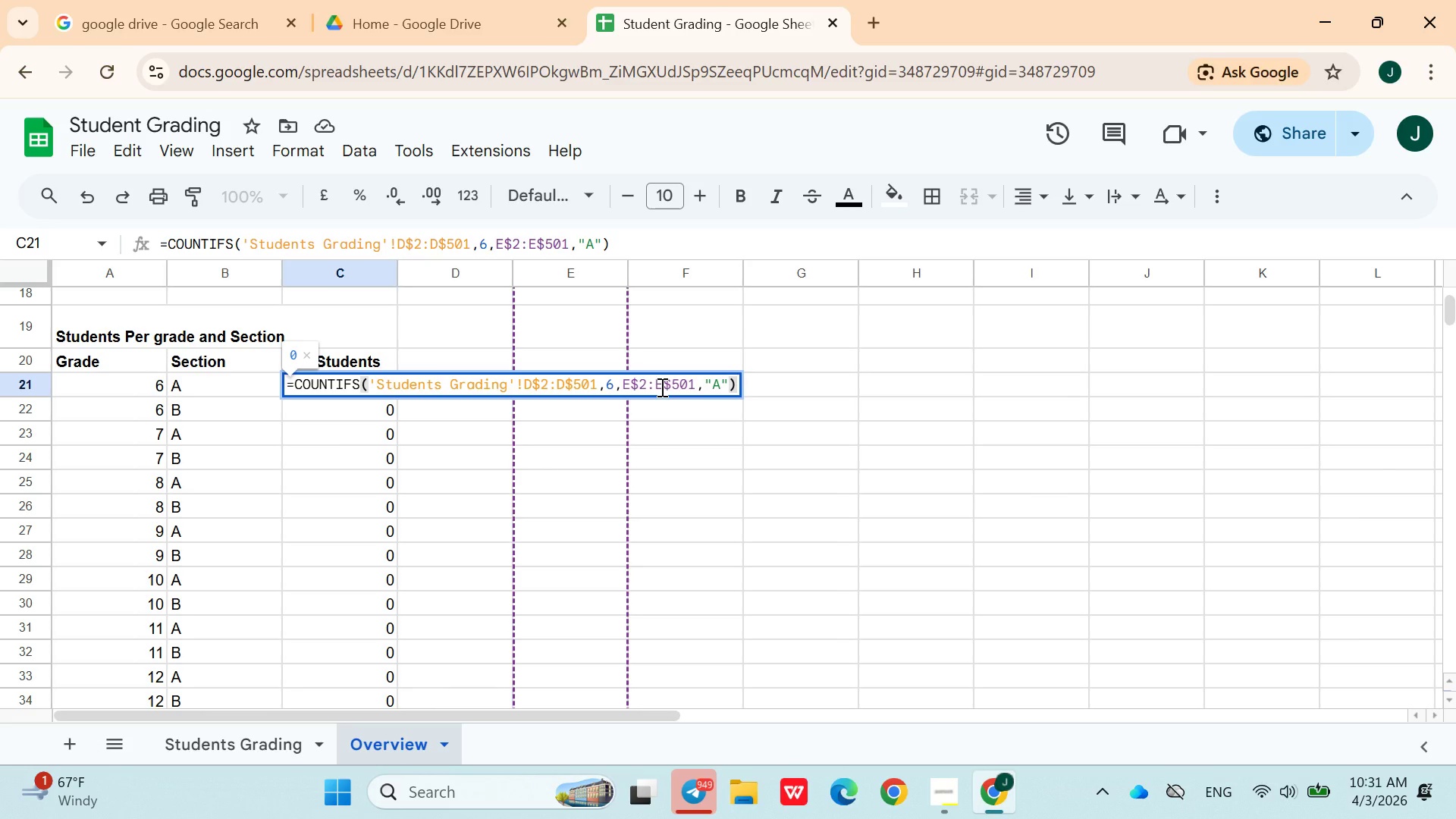 
left_click([939, 784])